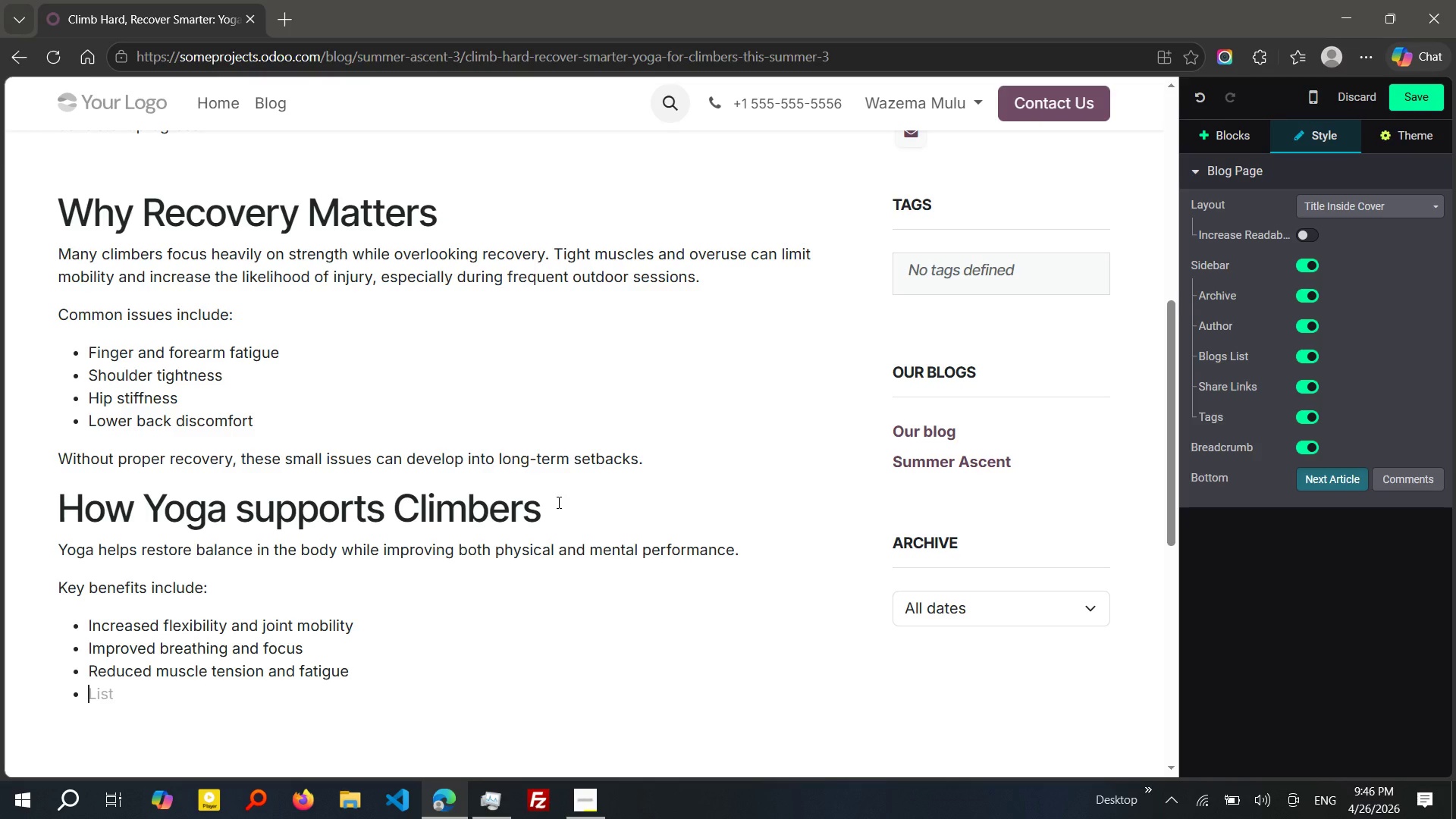 
type(BETTEr body aa)
key(Backspace)
type(ware)
key(Tab)
type( and control)
 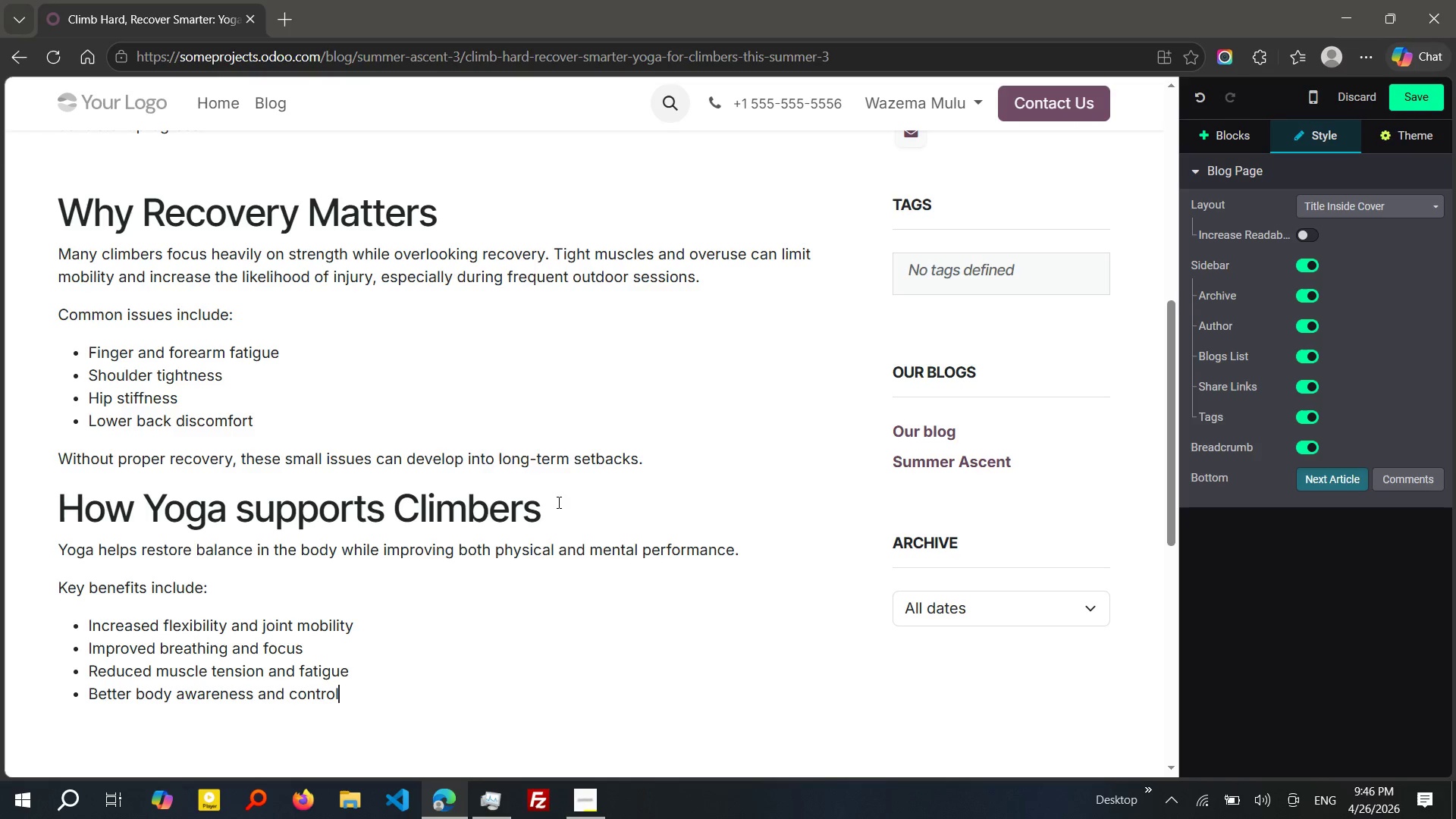 
key(Enter)
 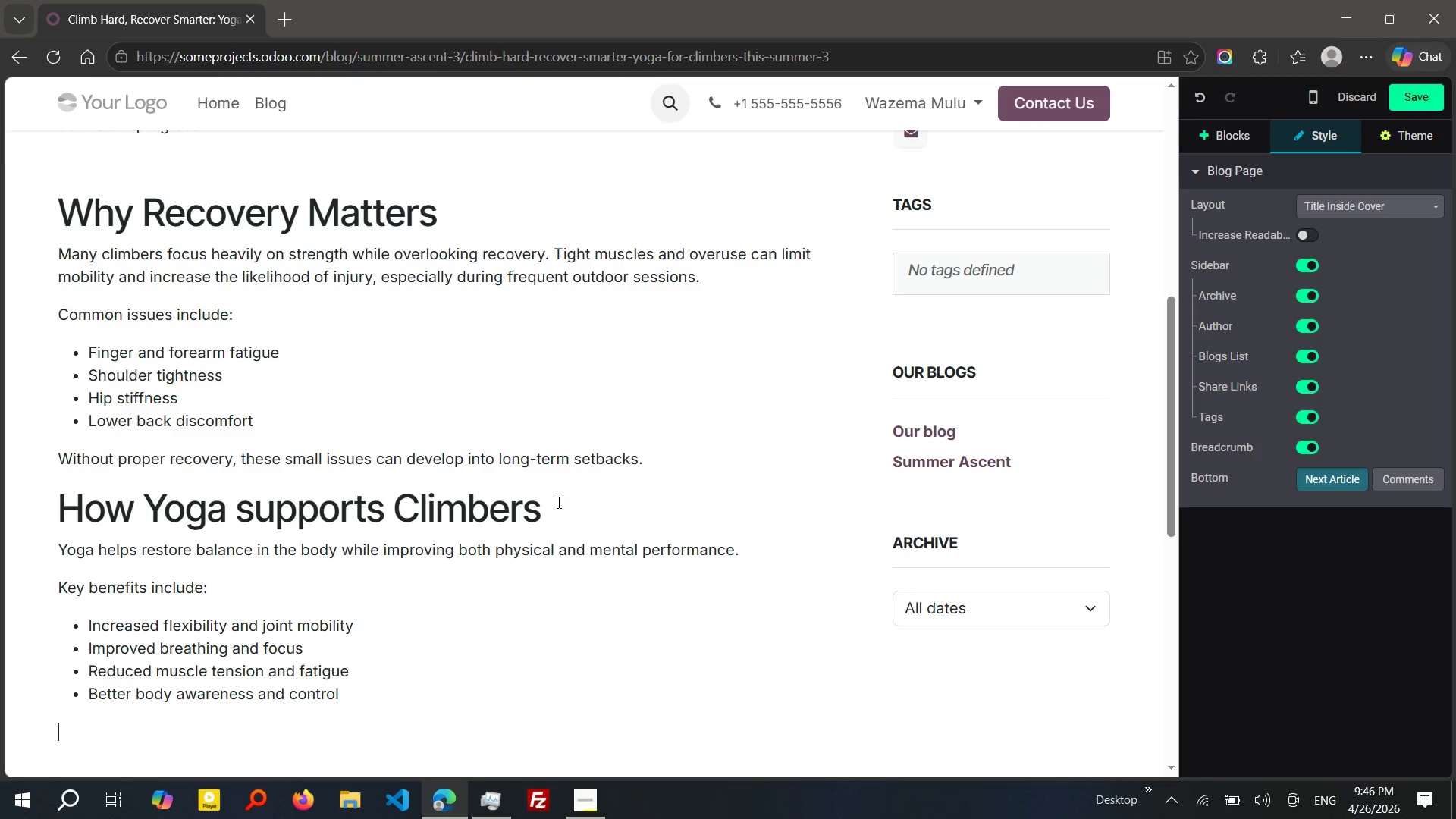 
key(Enter)
 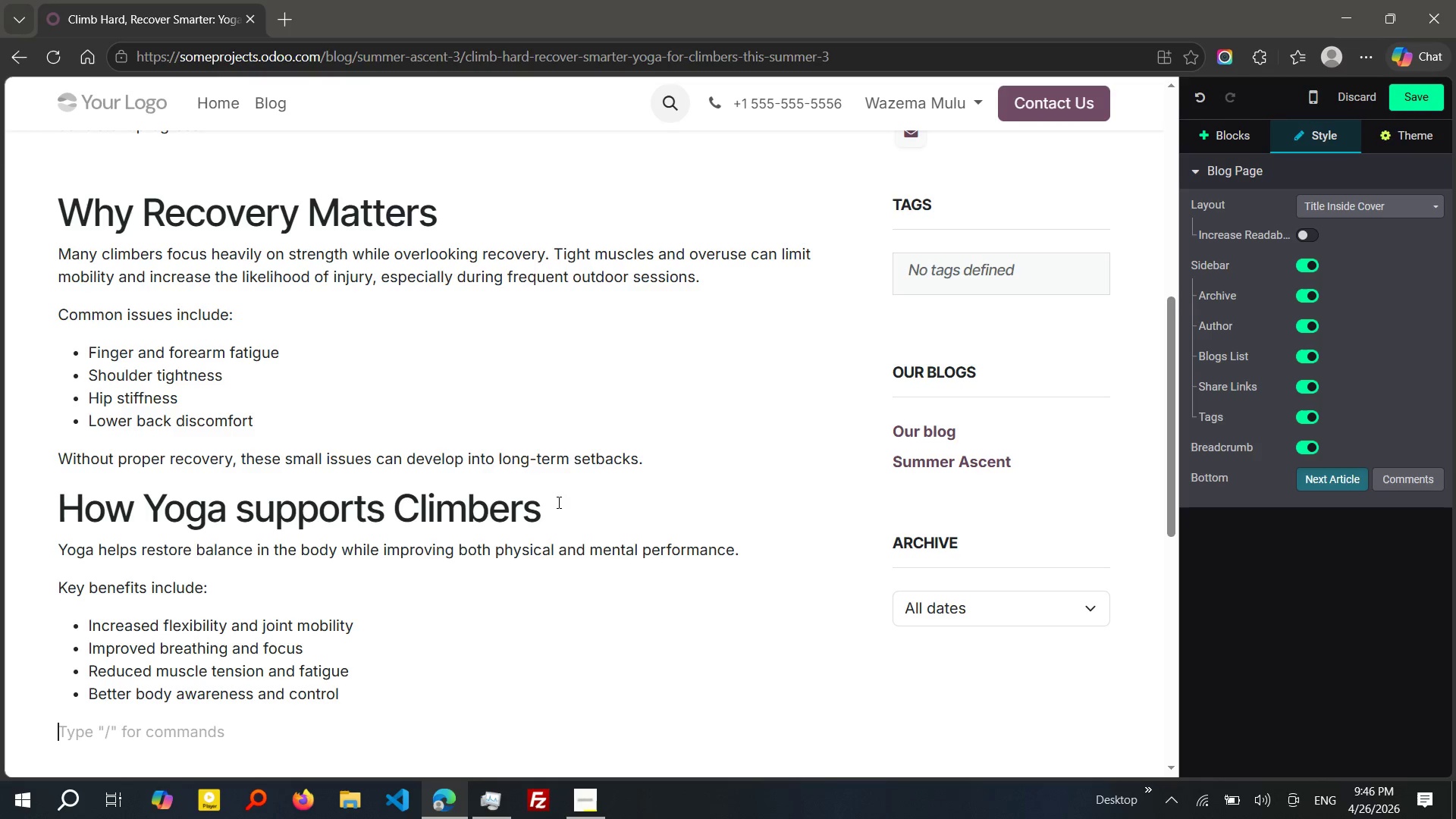 
type(Regular practice allows climbers to mi)
key(Backspace)
type(ove more effici)
key(Tab)
type( and recover)
 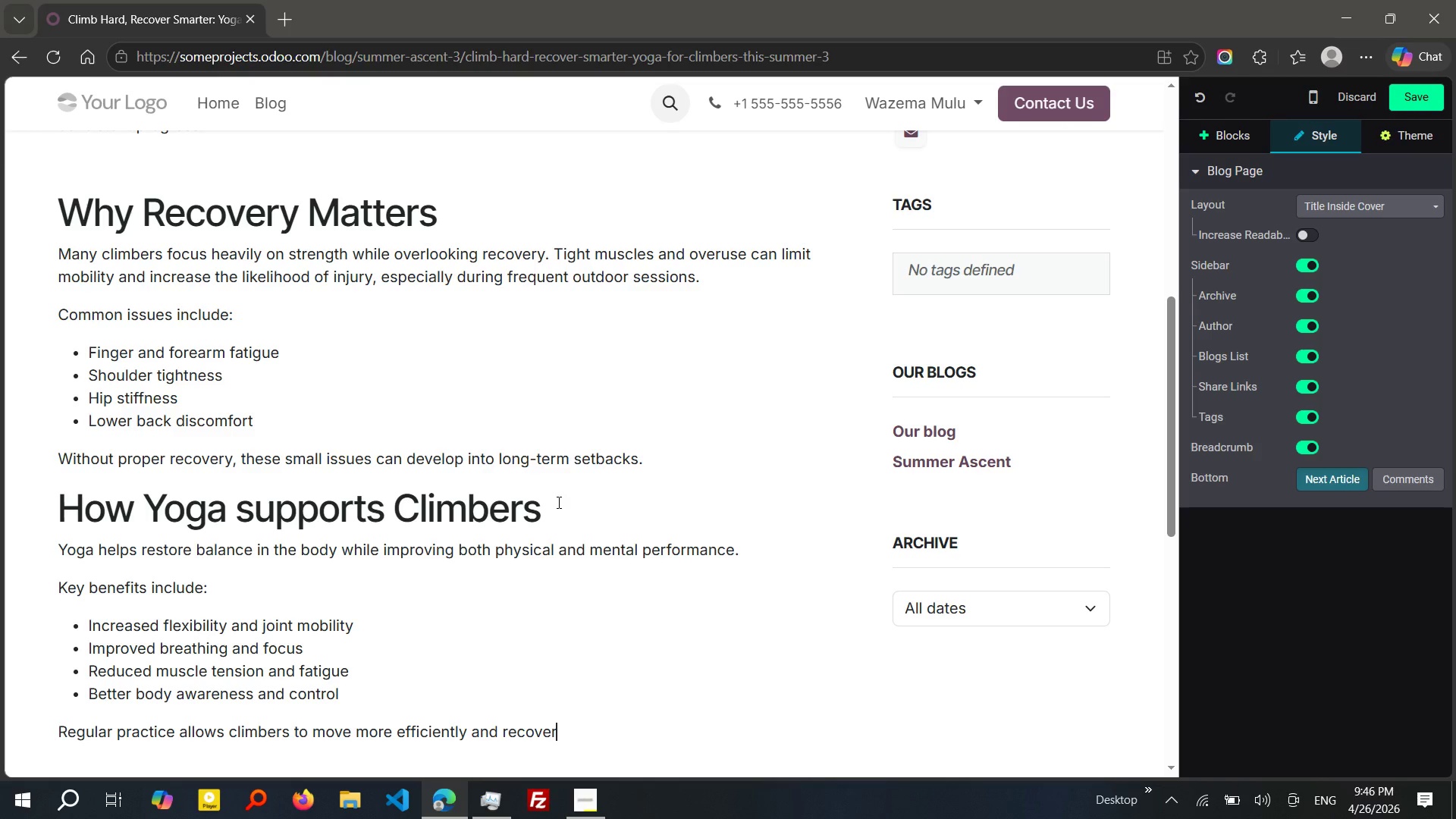 
type( fase)
key(Backspace)
type(tr between sse)
key(Backspace)
key(Backspace)
type(ess)
key(Tab)
type(.)
 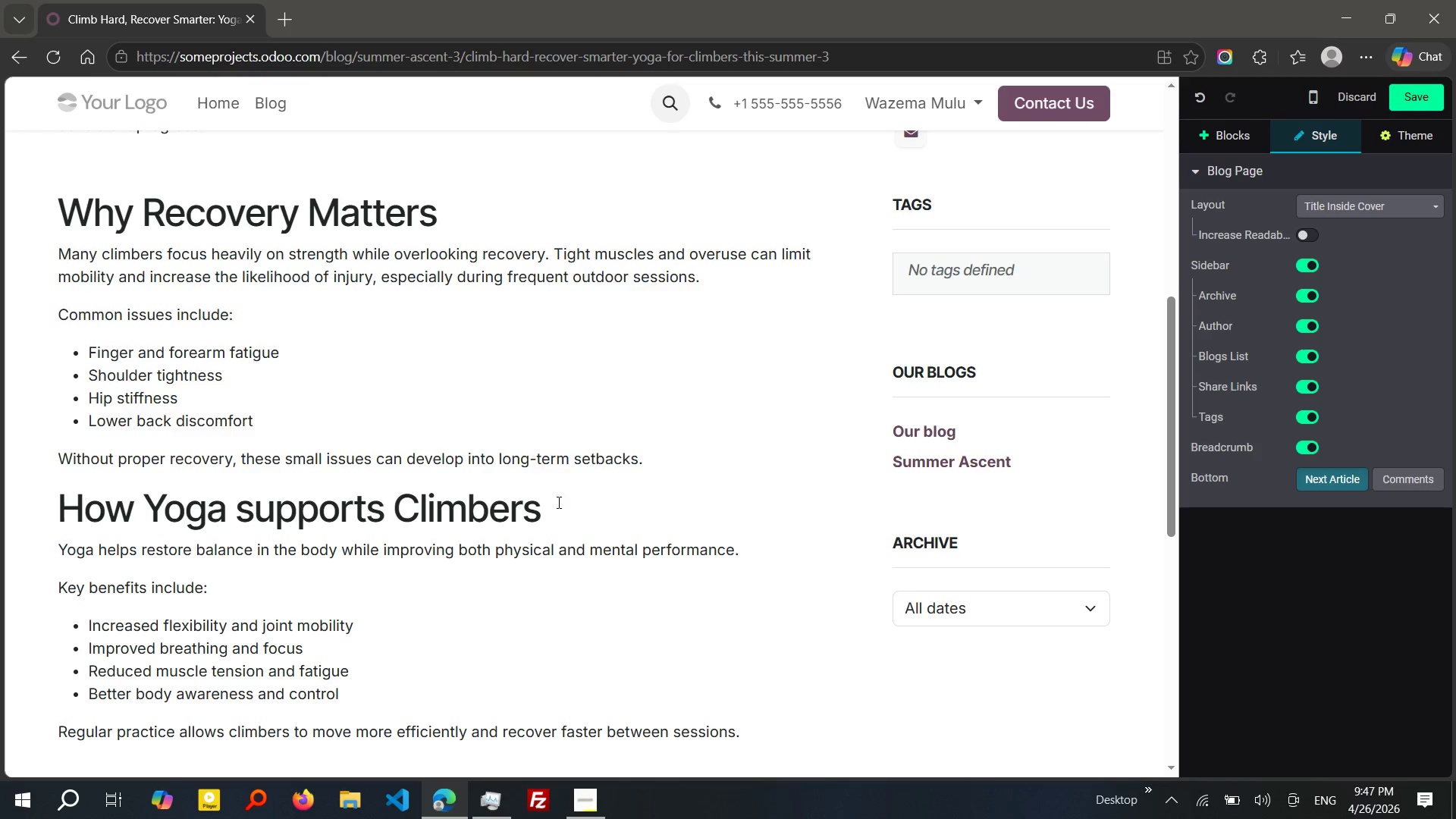 
left_click([362, 271])
 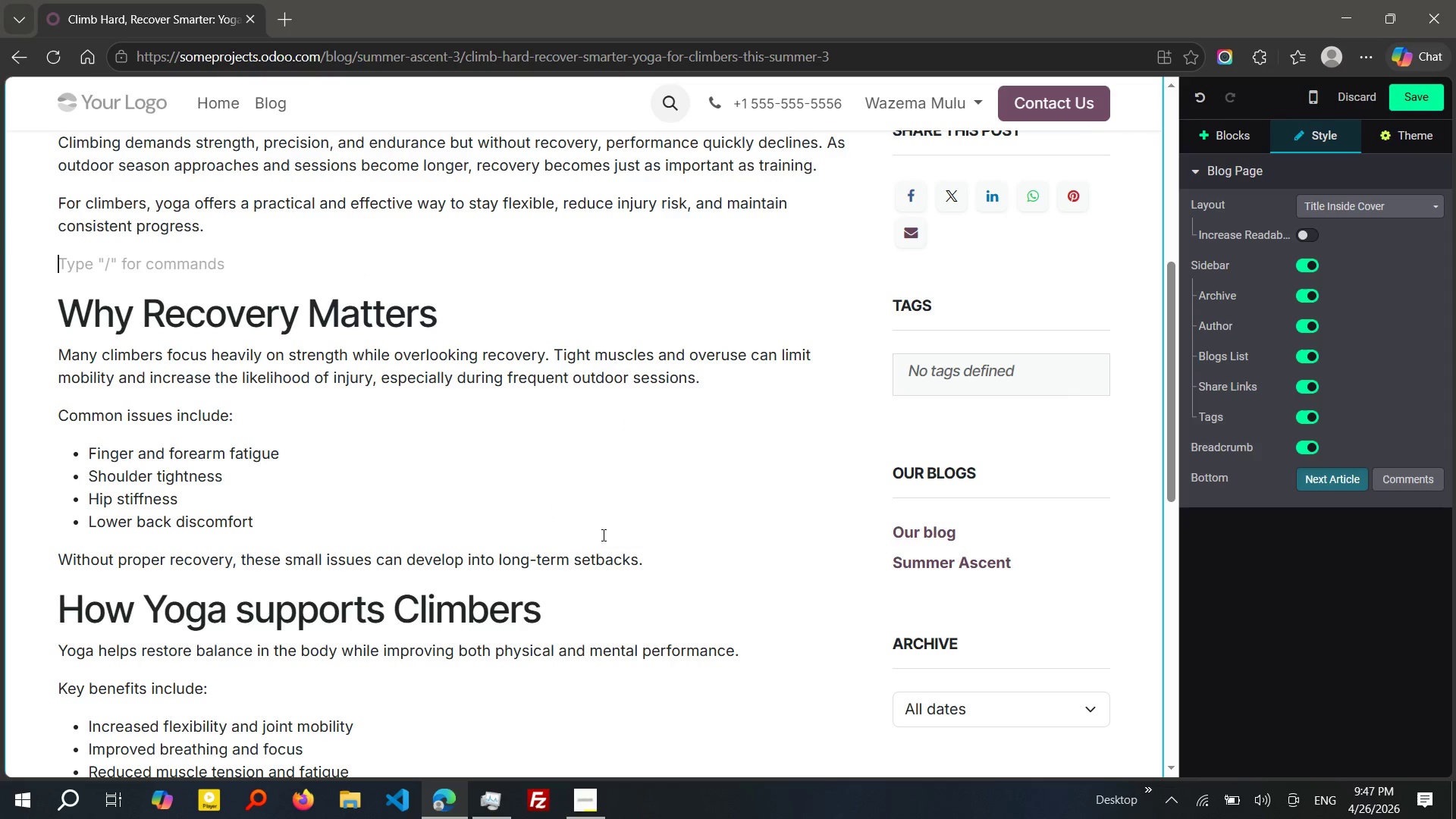 
left_click_drag(start_coordinate=[654, 557], to_coordinate=[57, 357])
 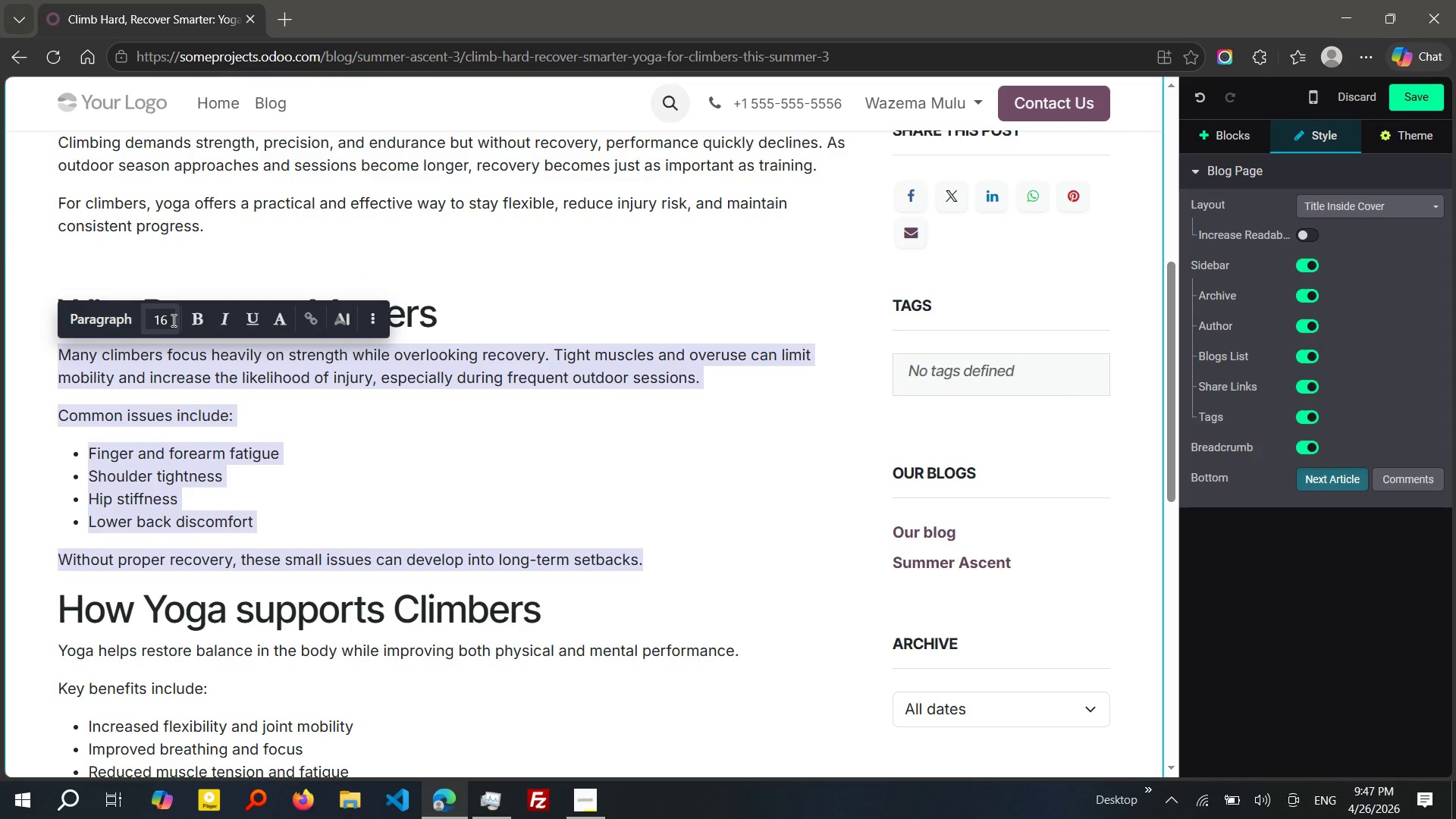 
left_click([172, 320])
 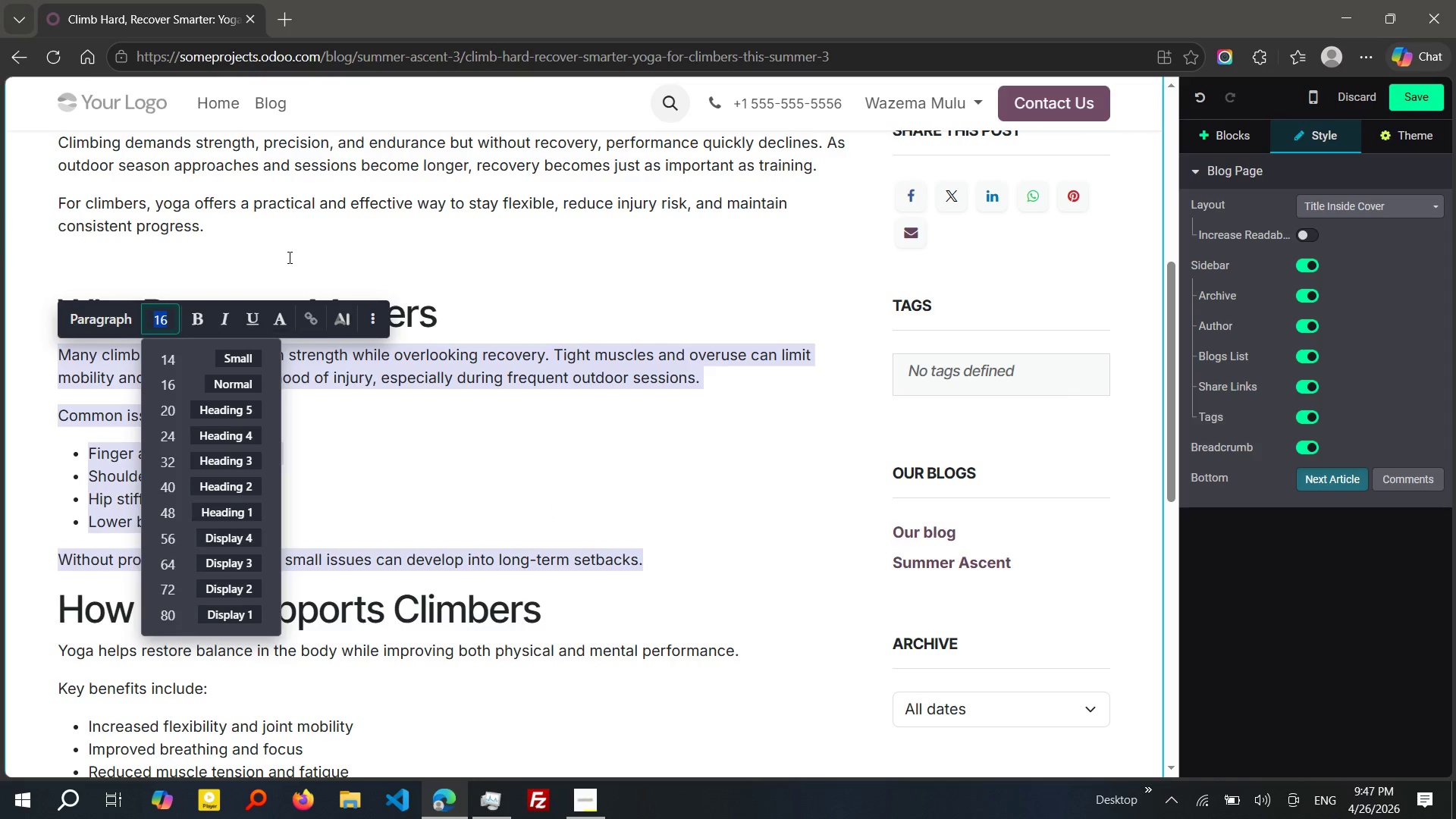 
left_click([288, 257])
 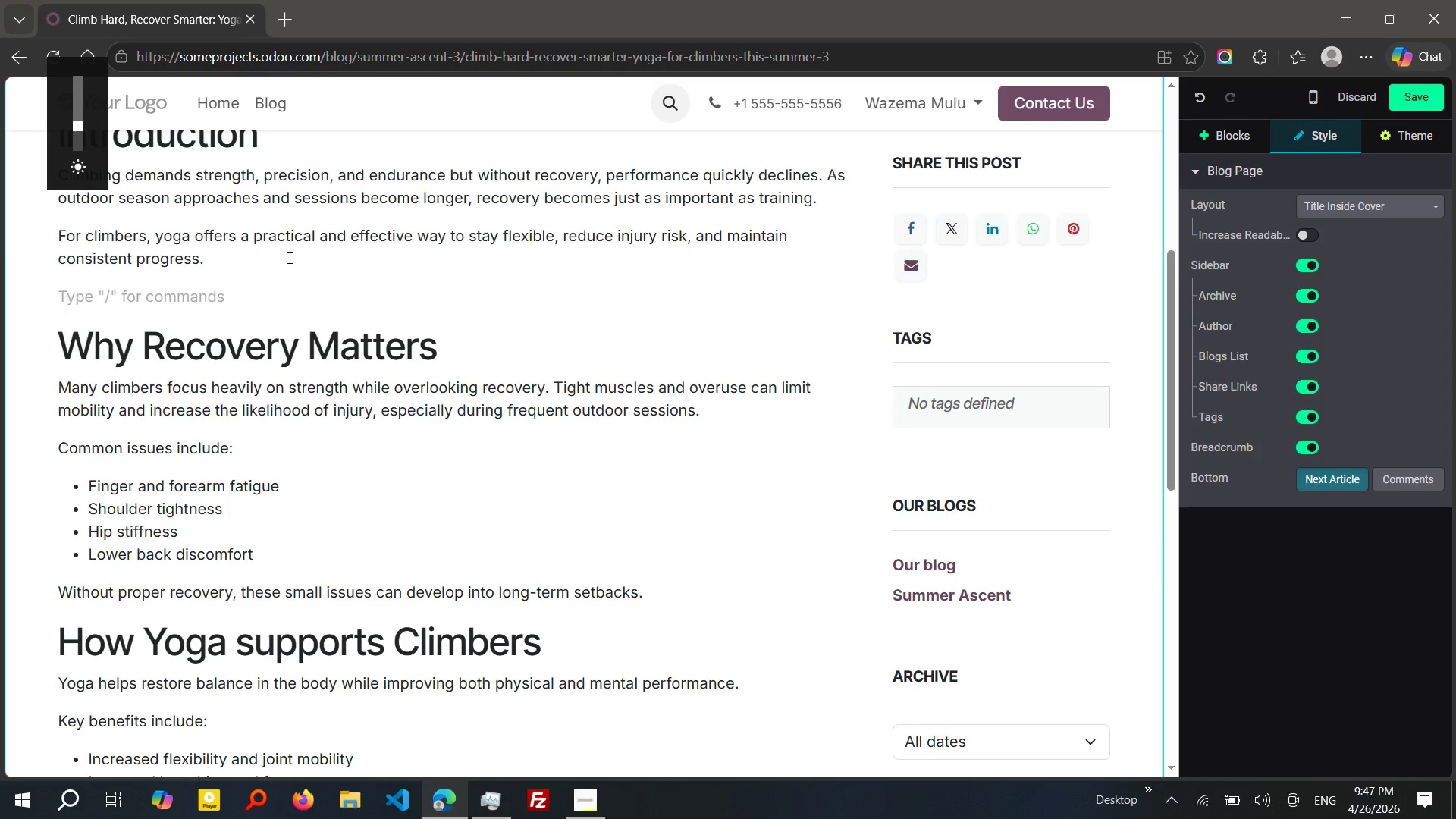 
wait(6.72)
 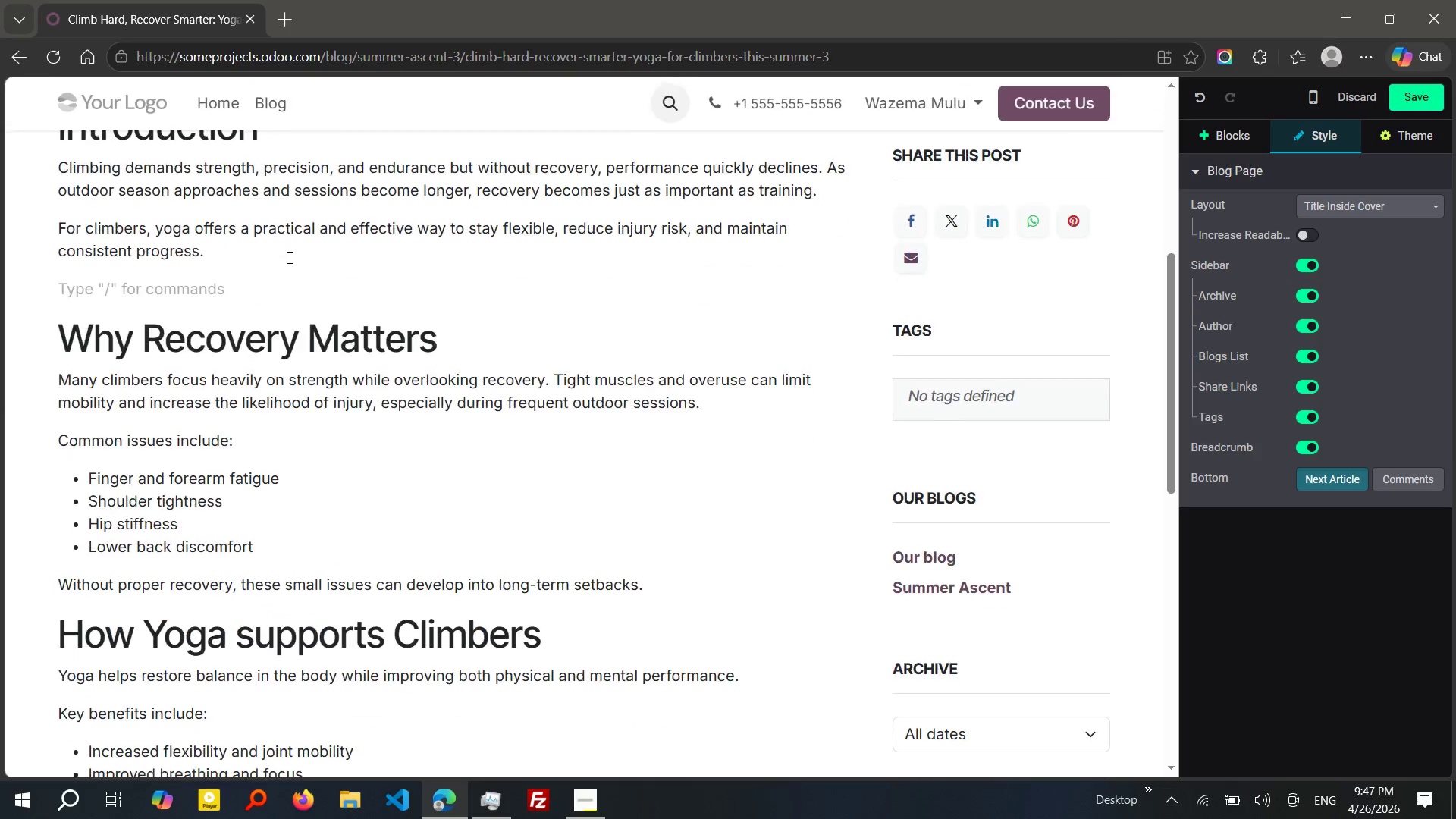 
left_click([261, 291])
 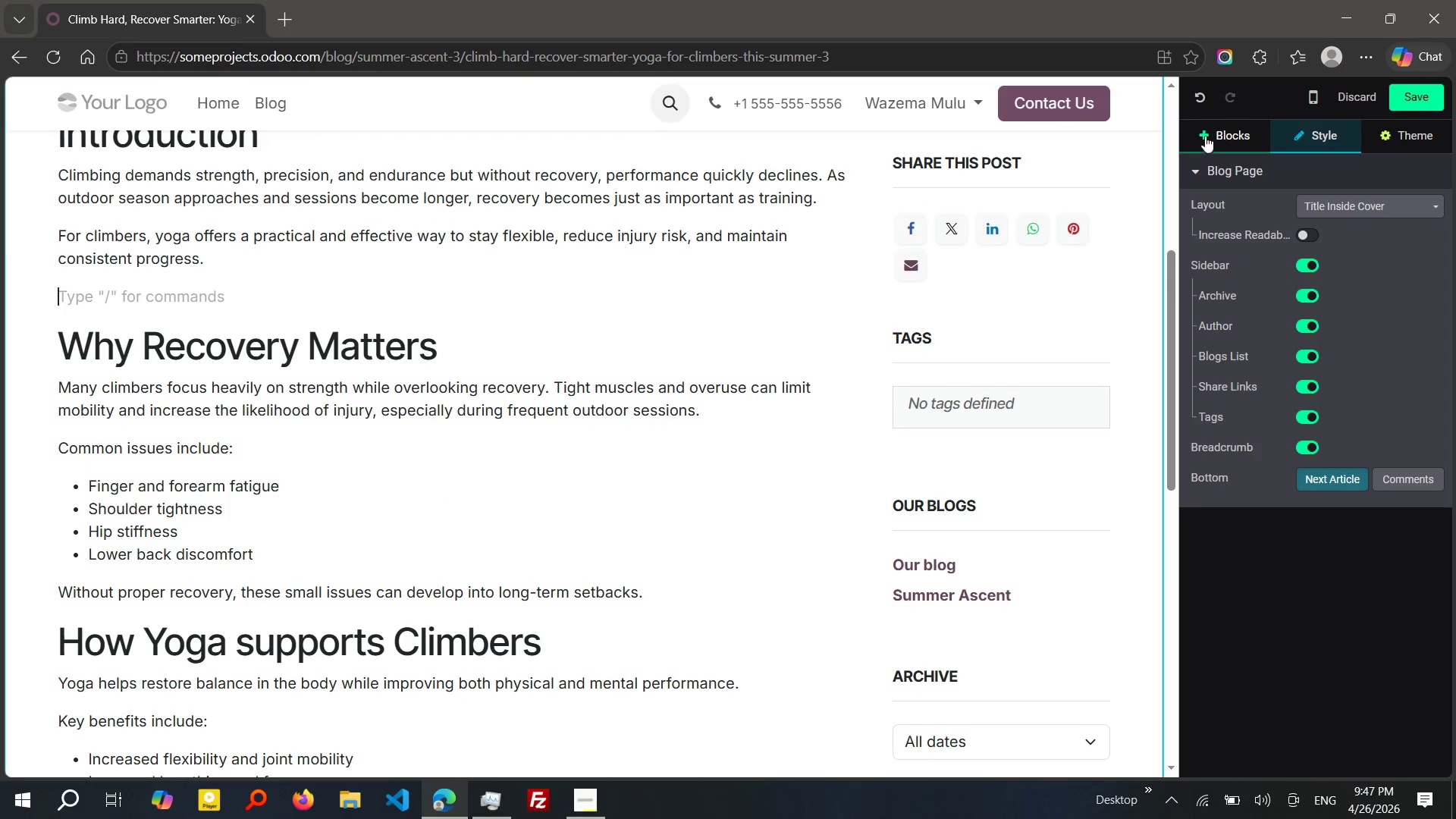 
left_click([1219, 122])
 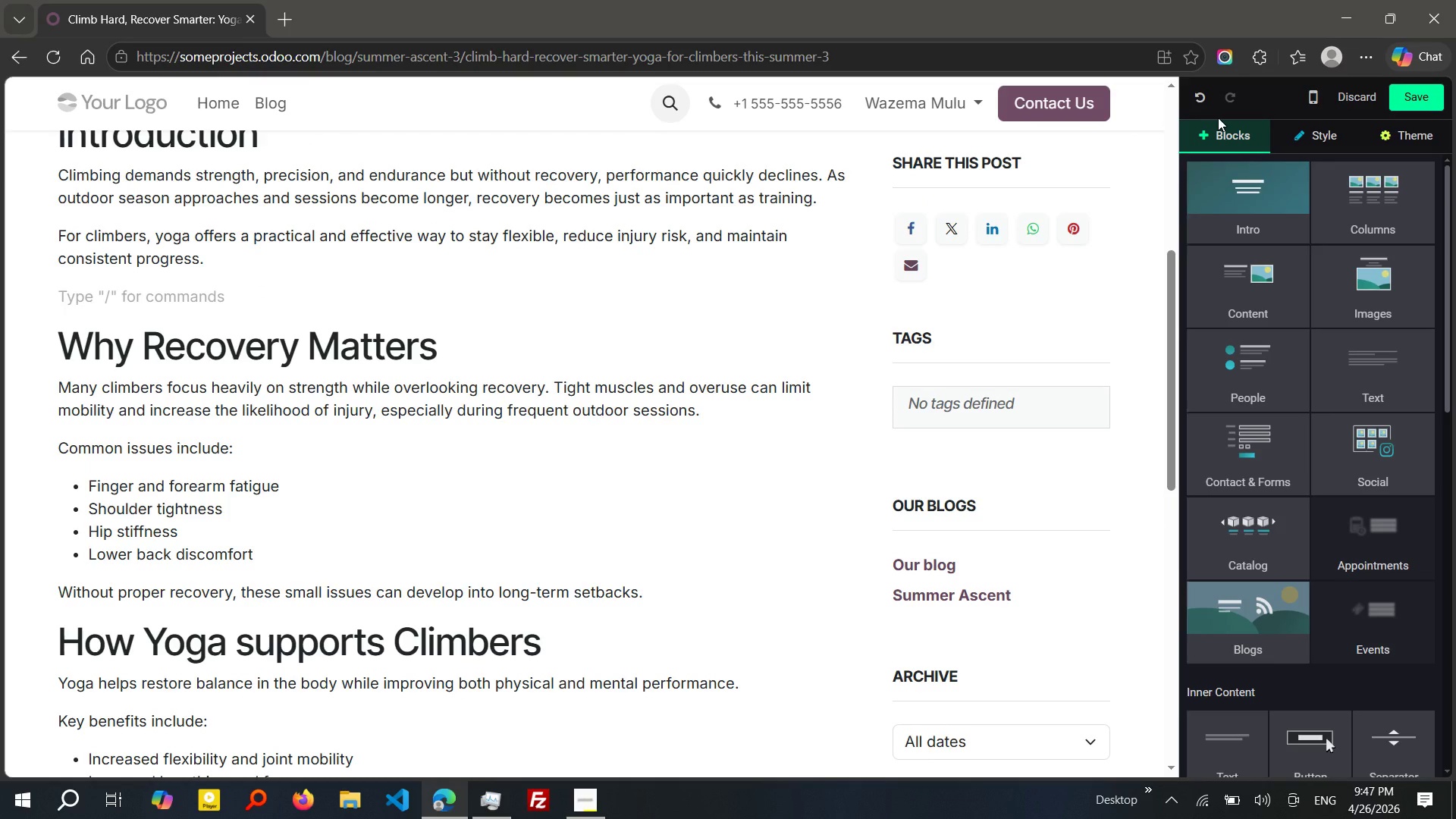 
wait(8.38)
 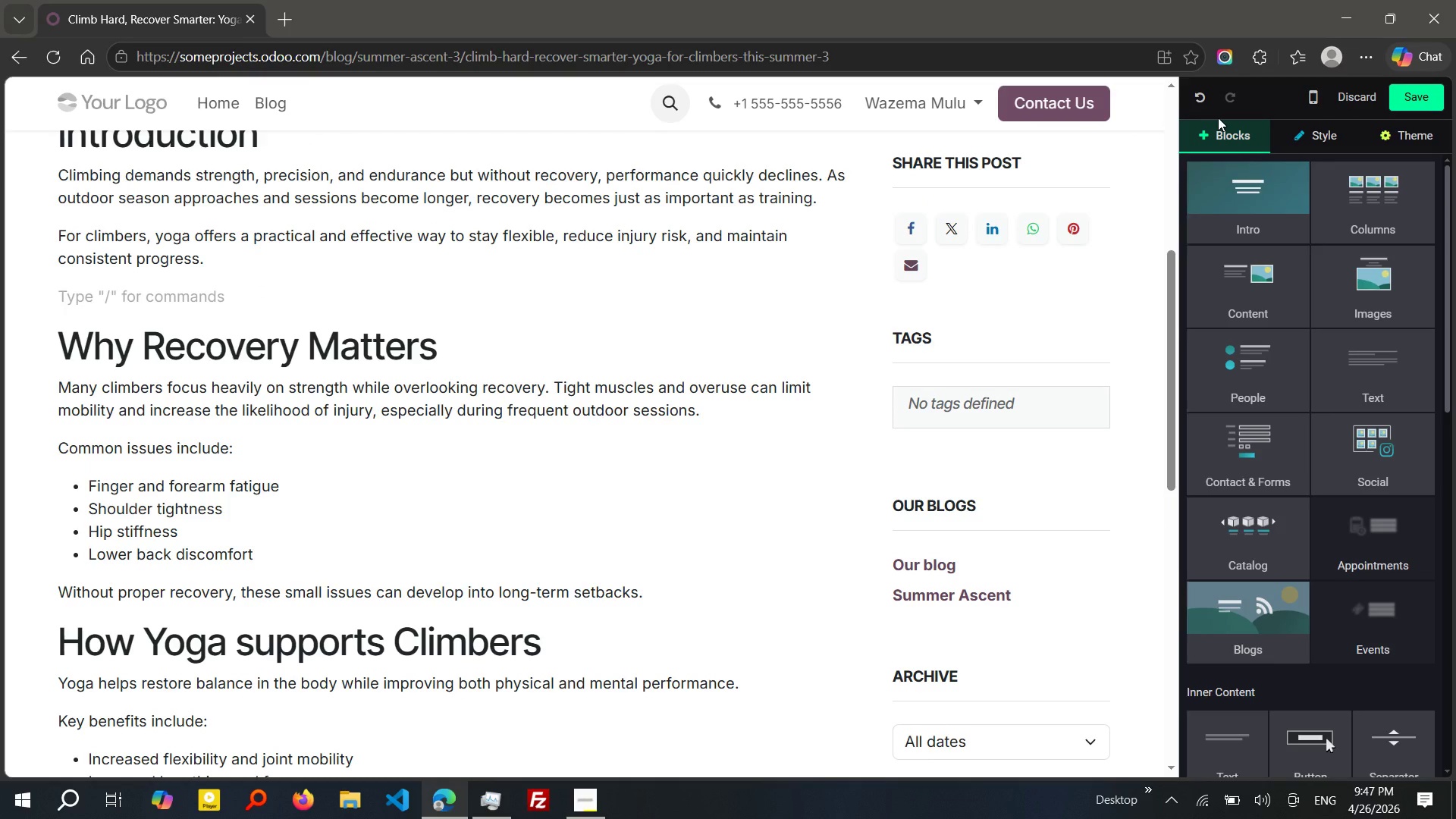 
left_click([1260, 240])
 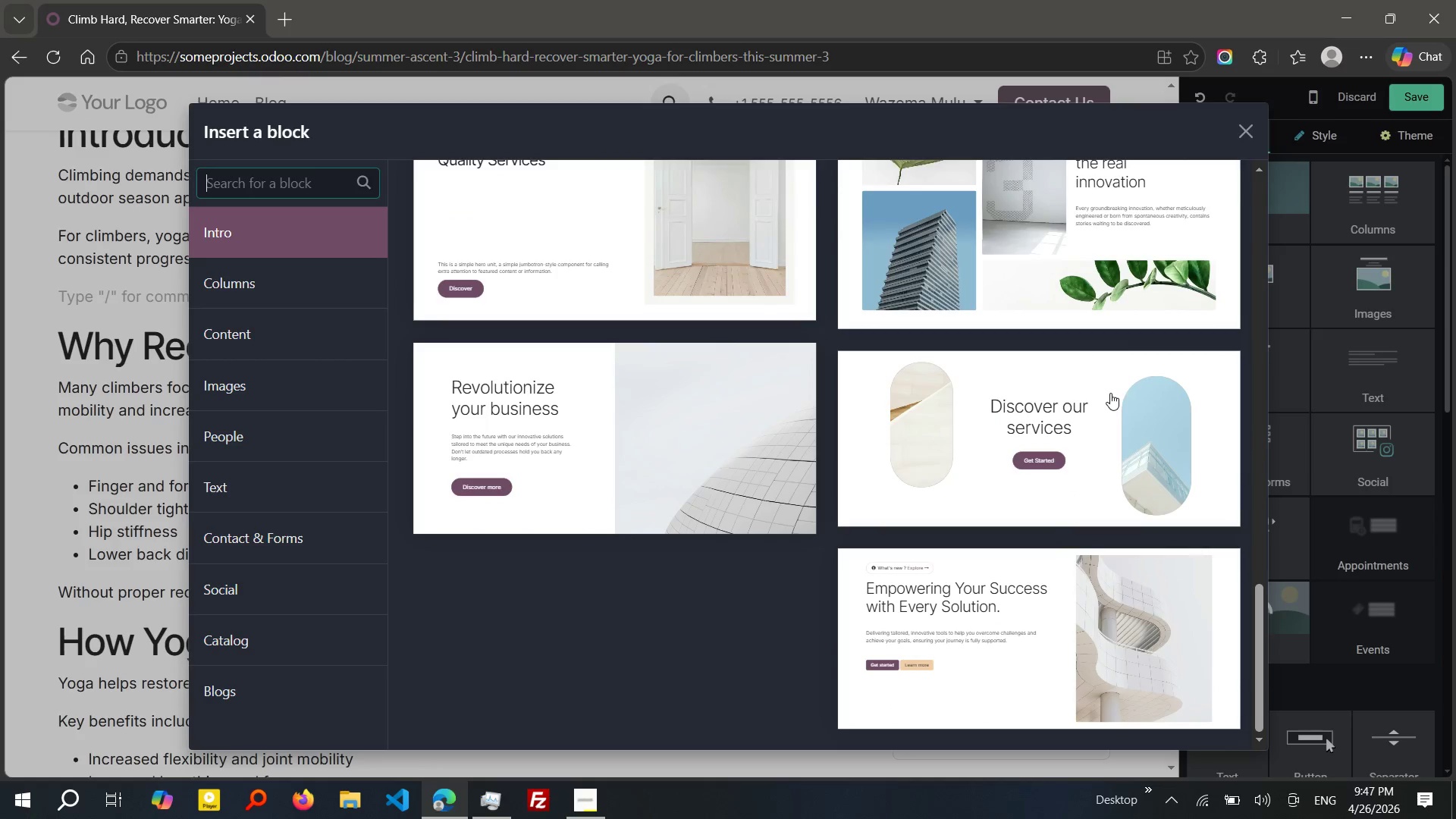 
wait(7.47)
 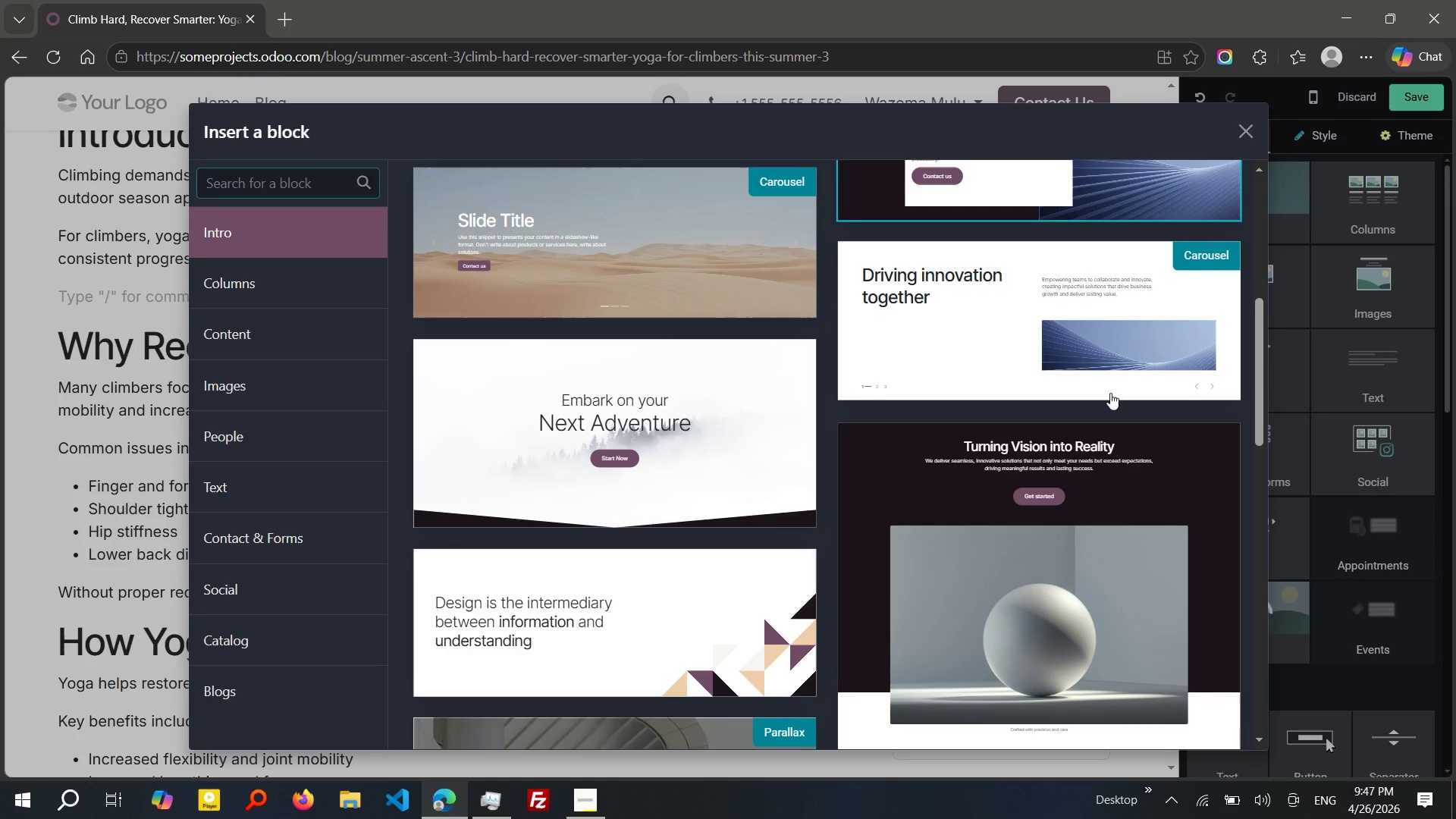 
left_click([231, 300])
 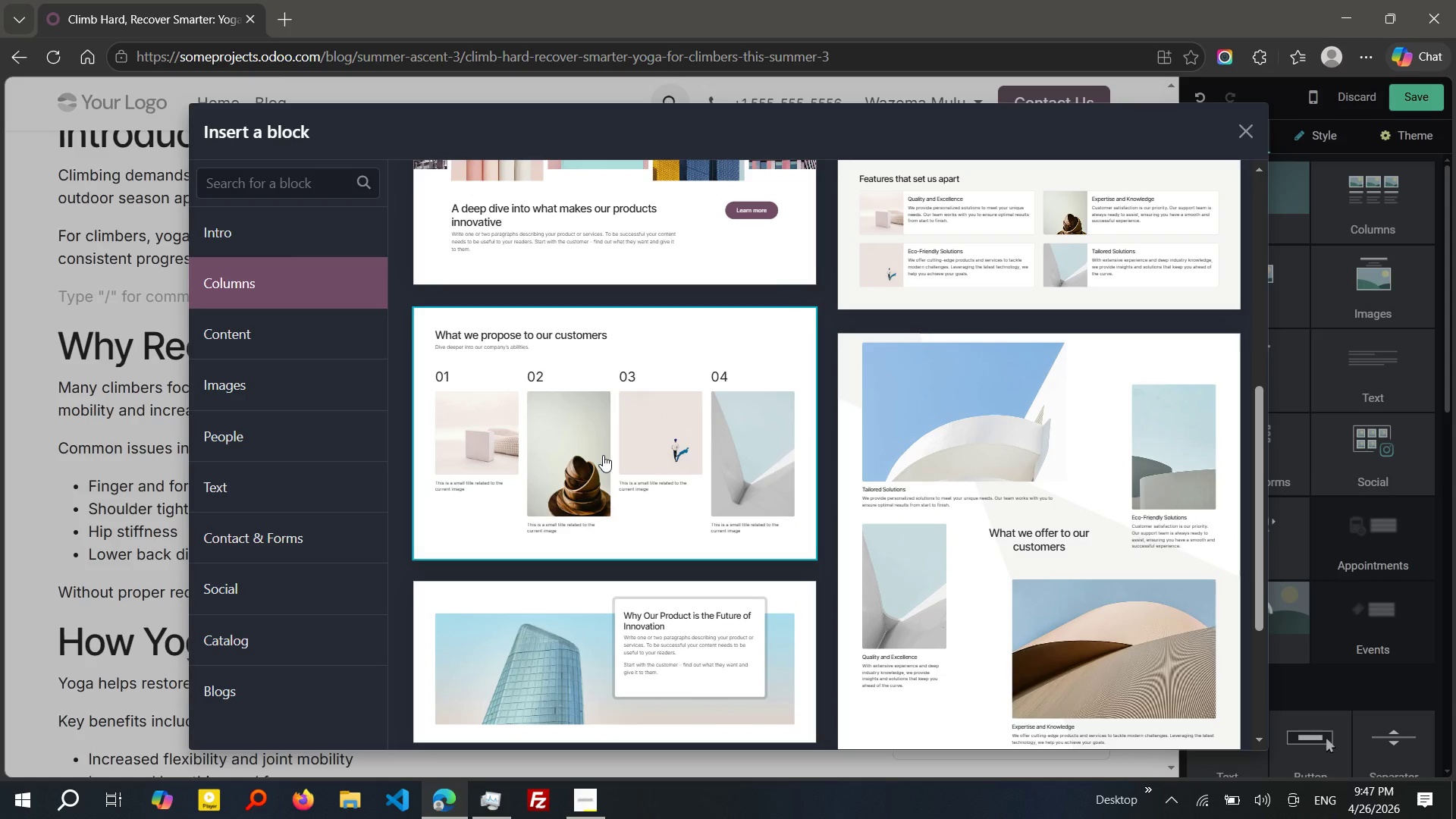 
wait(11.64)
 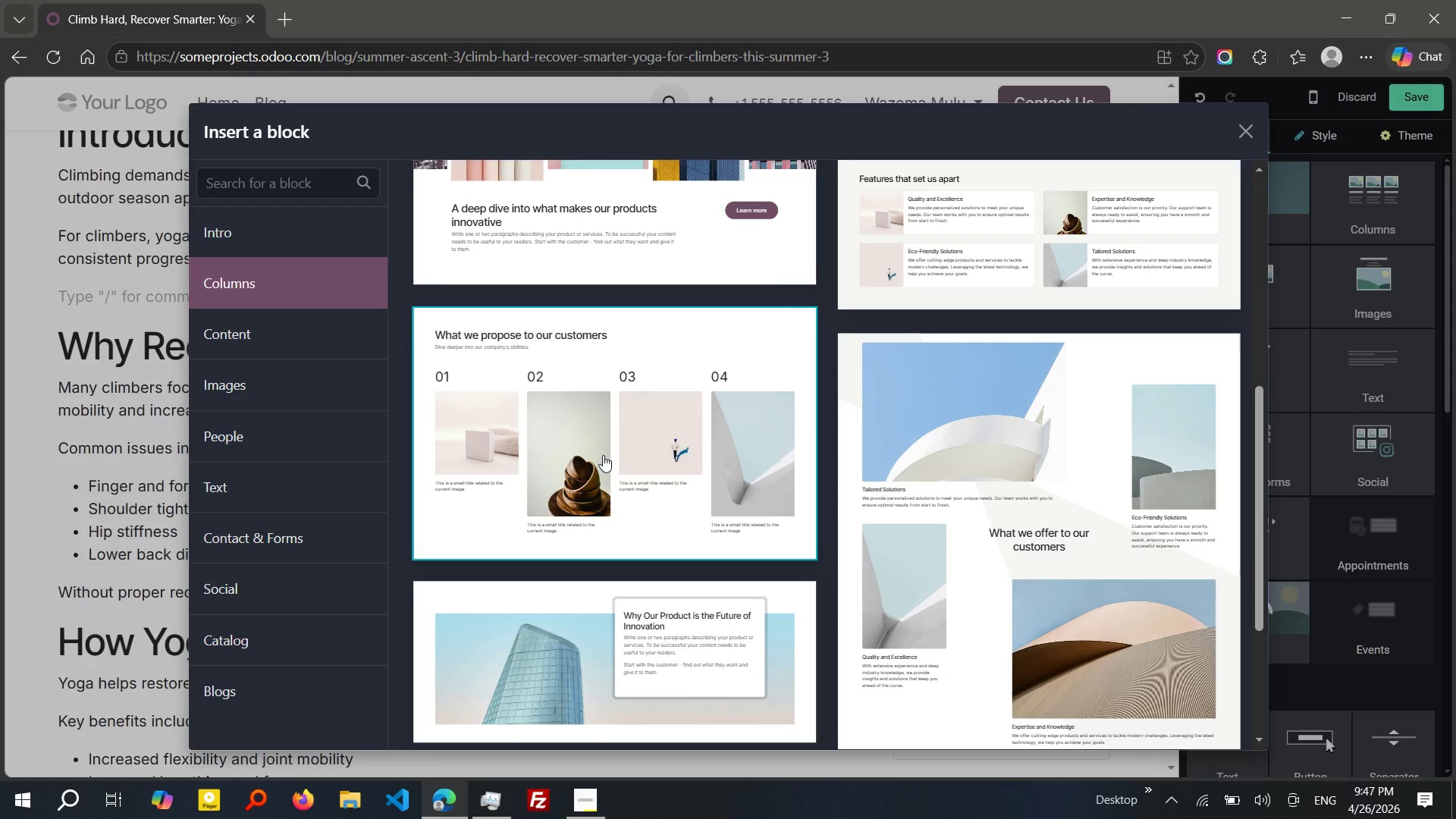 
left_click([212, 345])
 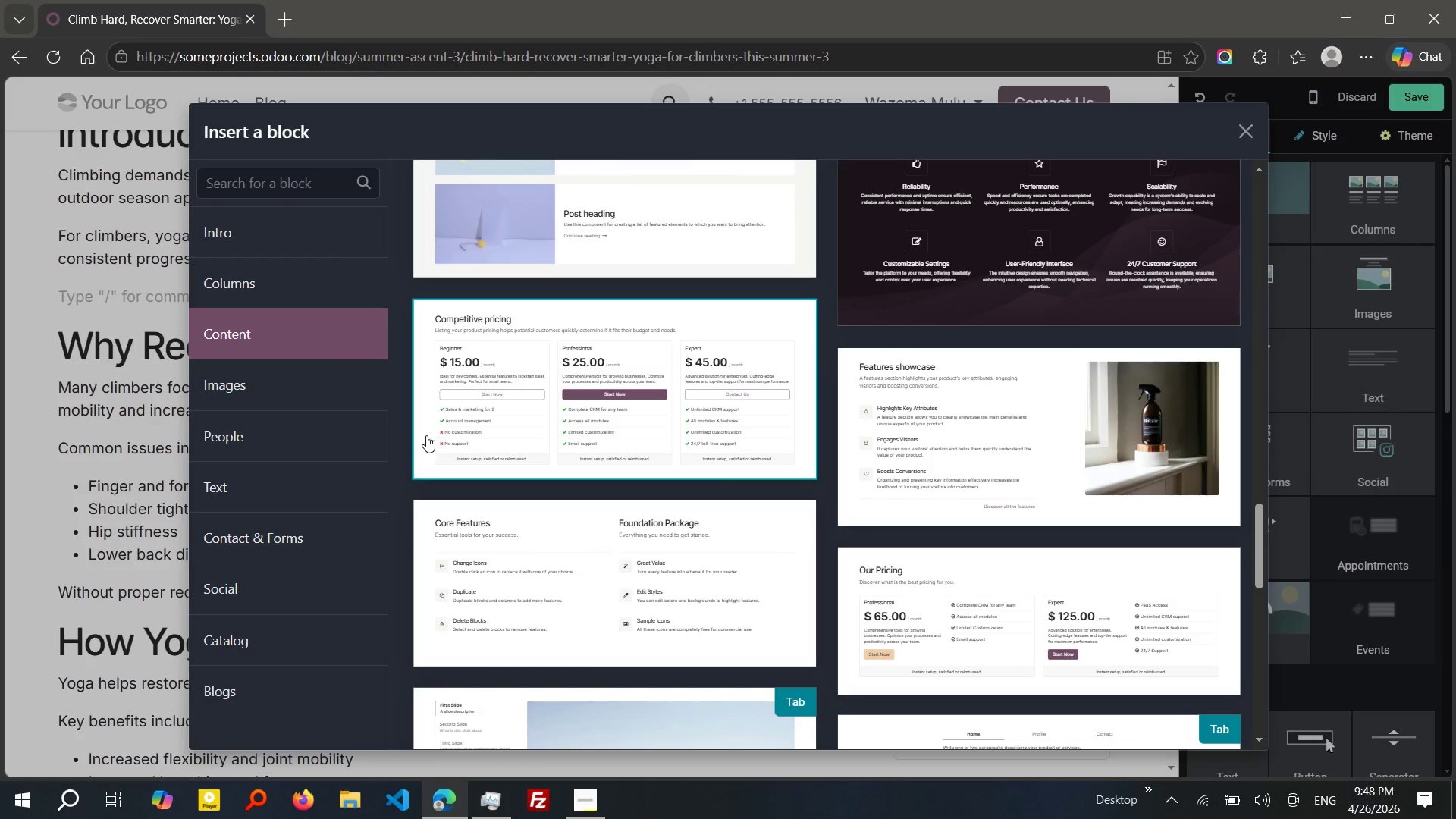 
wait(17.5)
 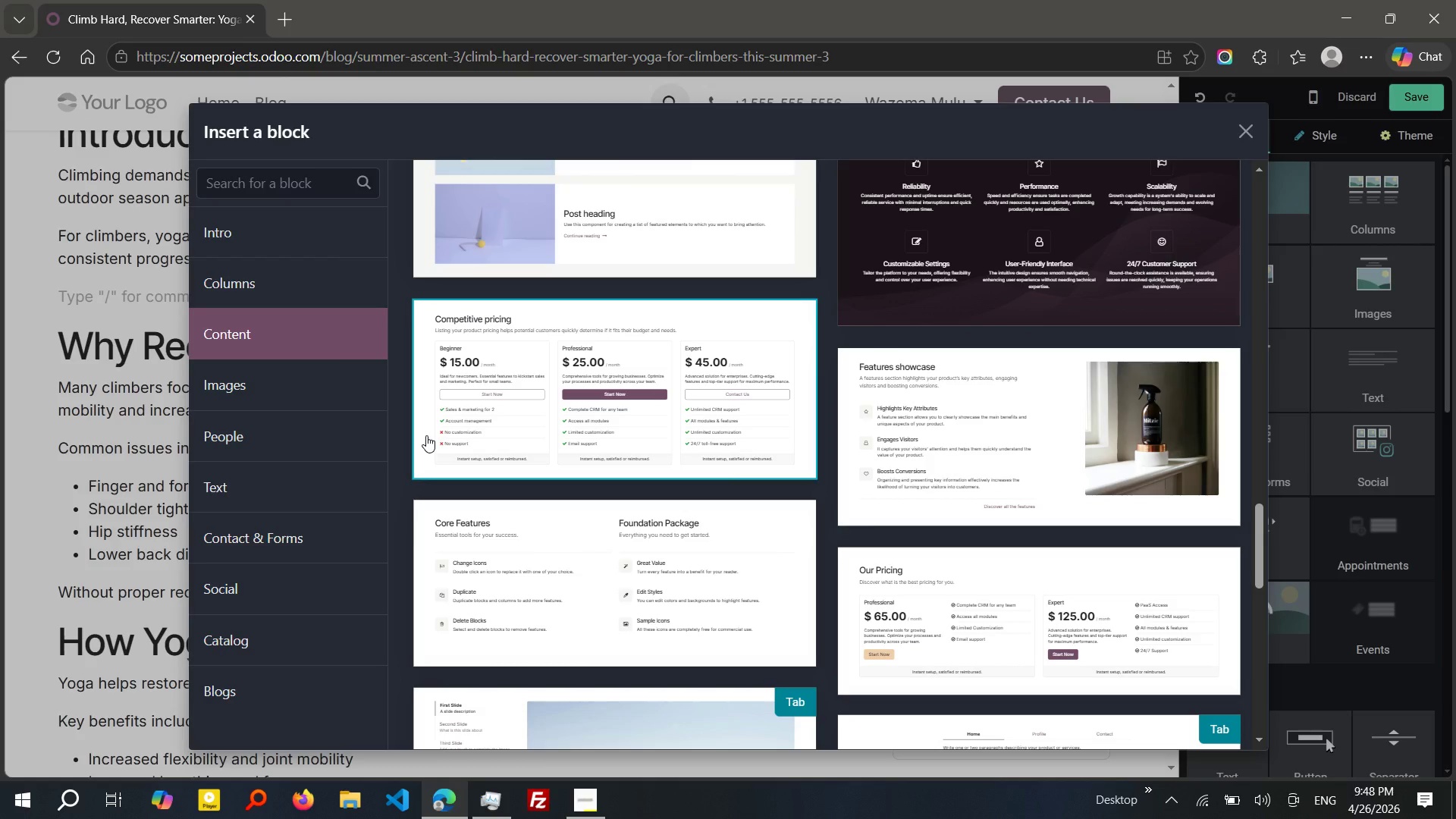 
left_click([259, 370])
 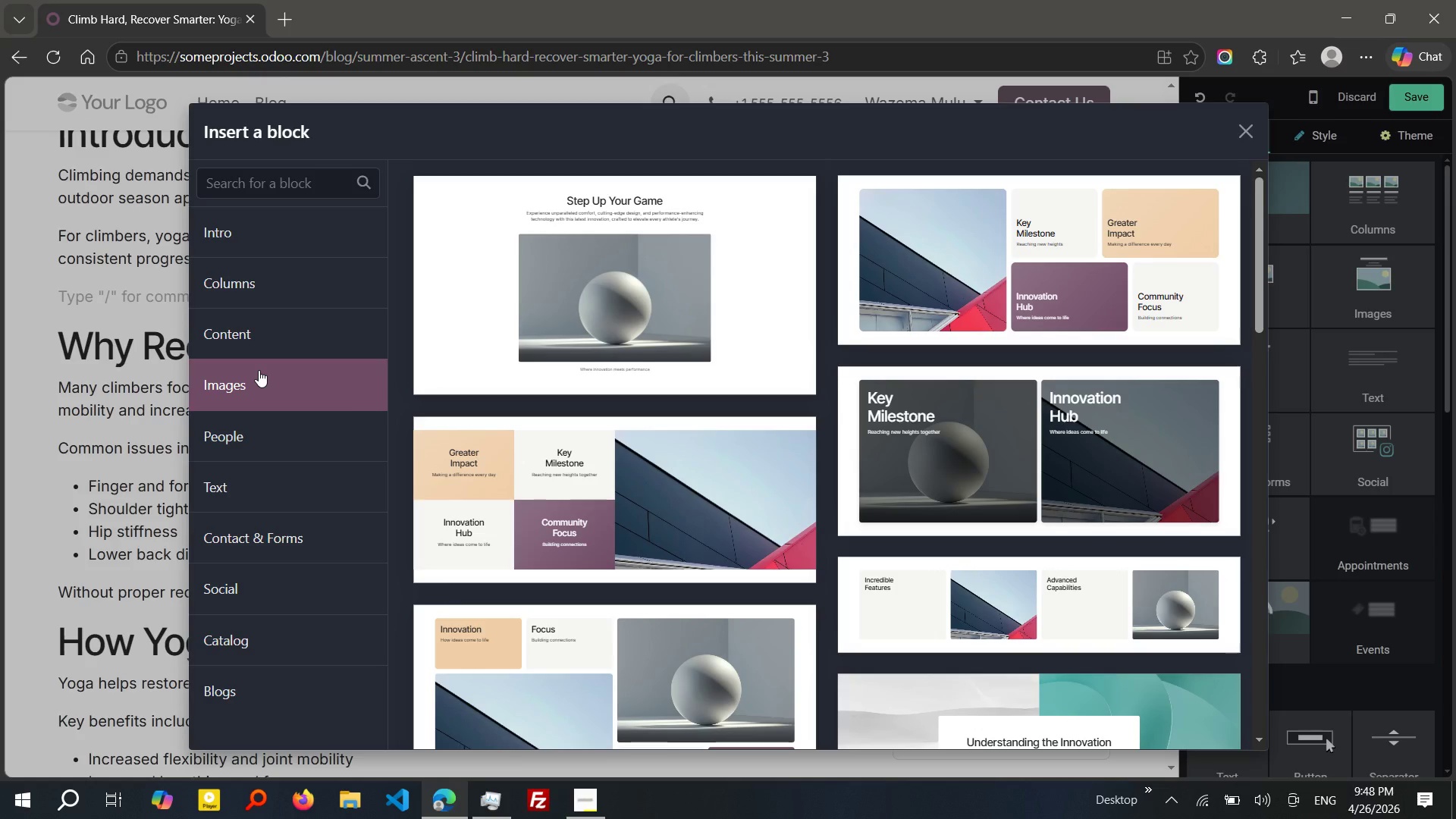 
wait(7.12)
 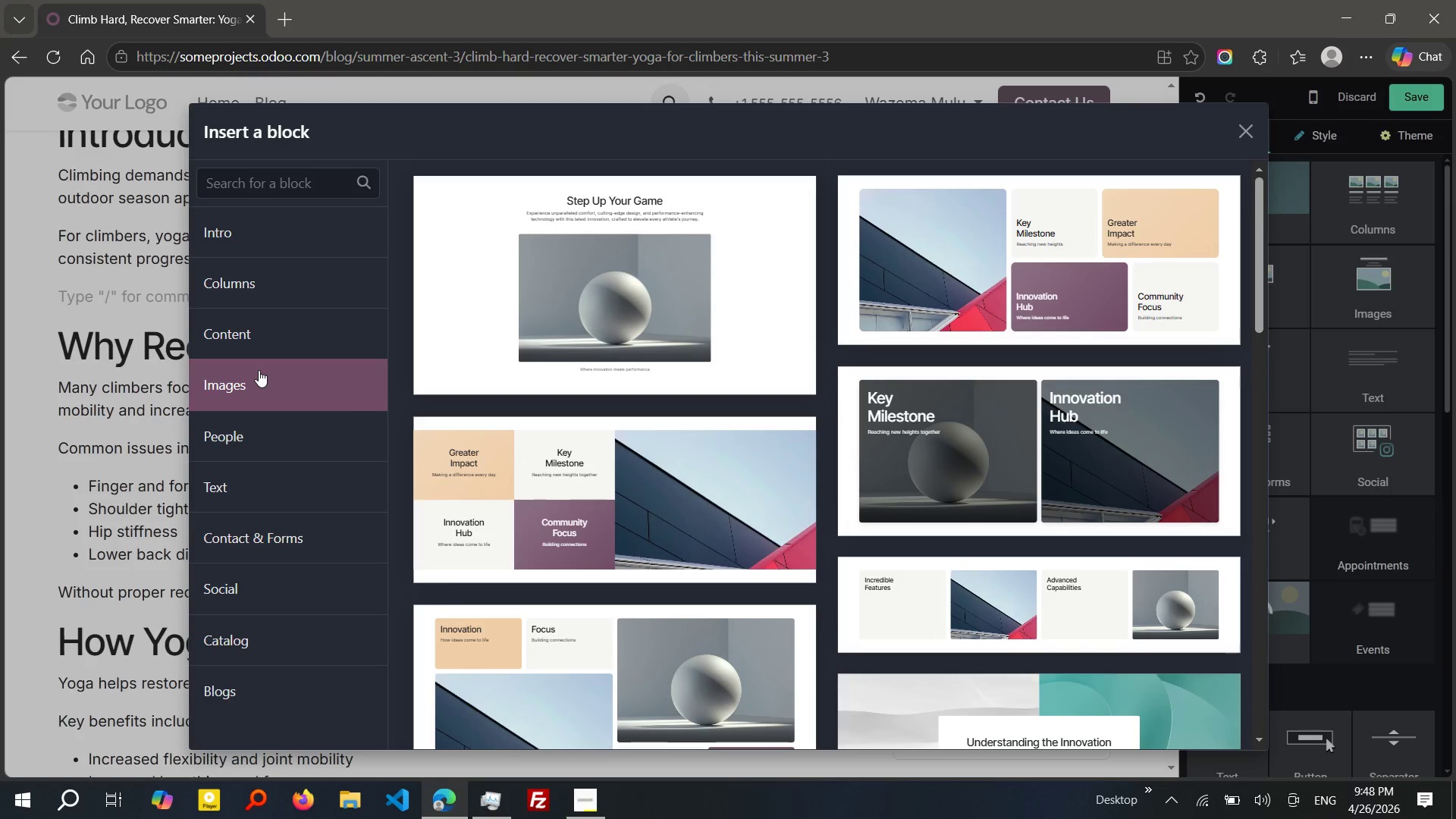 
left_click_drag(start_coordinate=[259, 370], to_coordinate=[462, 428])
 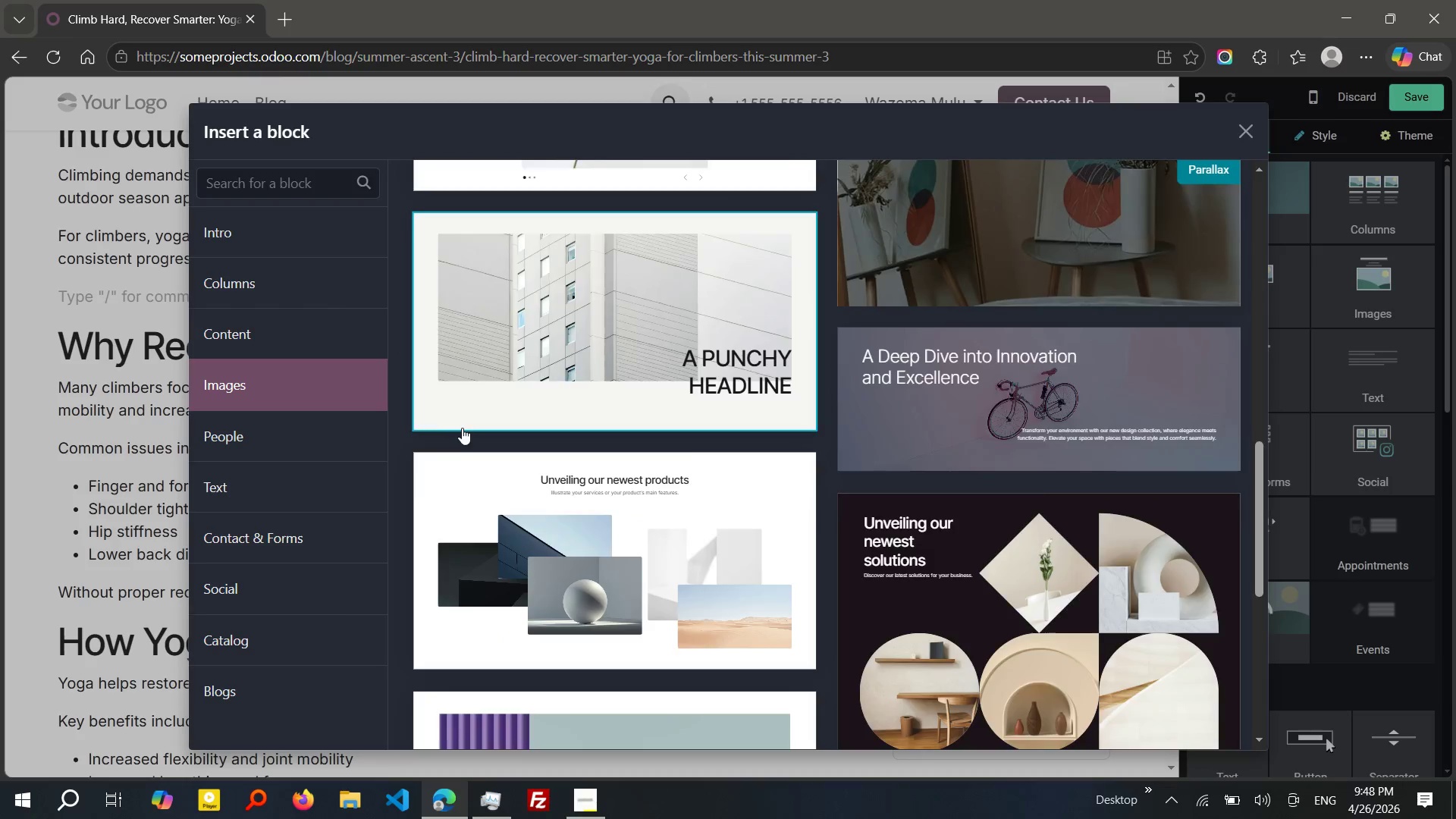 
wait(19.48)
 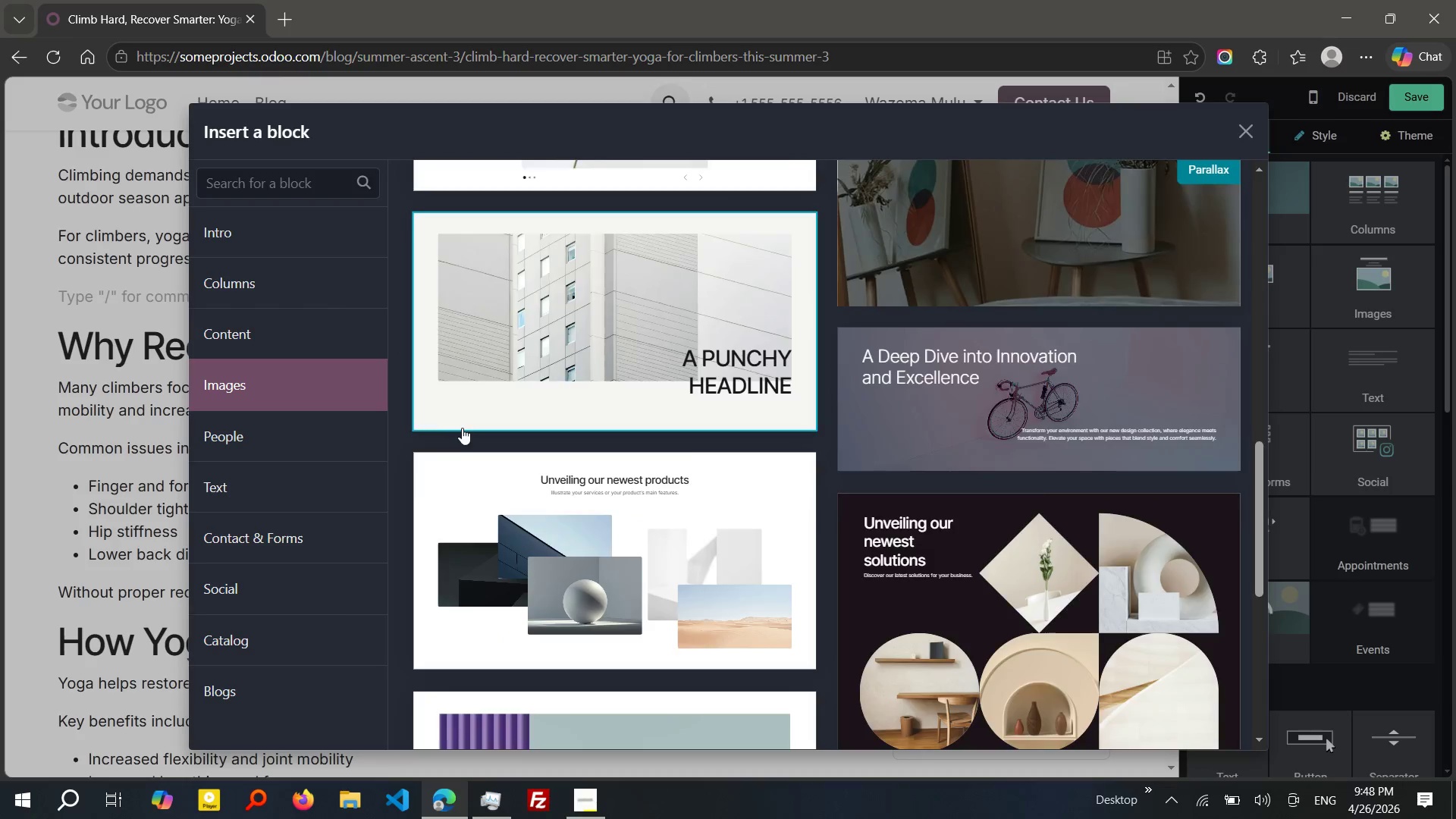 
left_click([461, 375])
 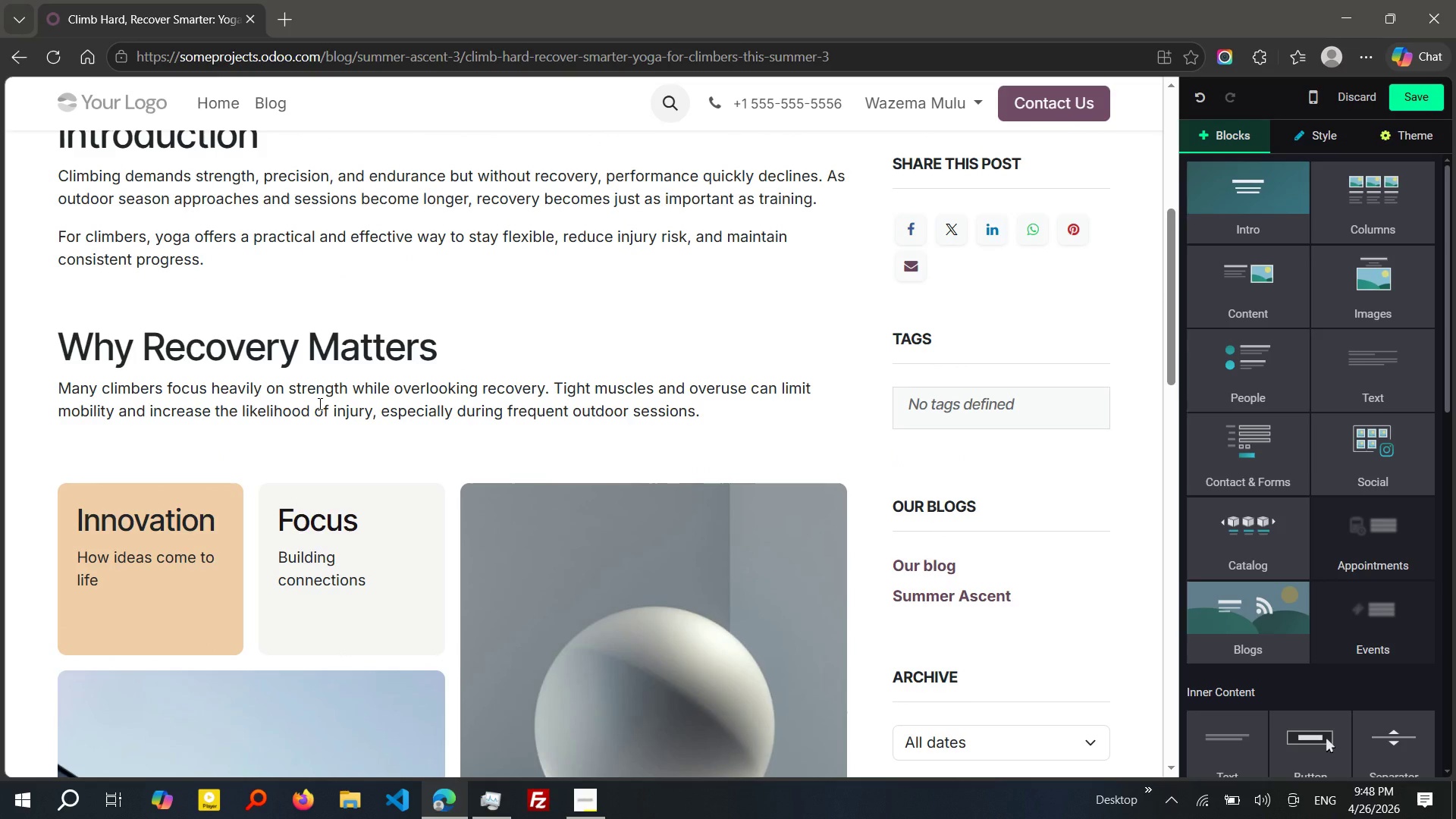 
wait(9.78)
 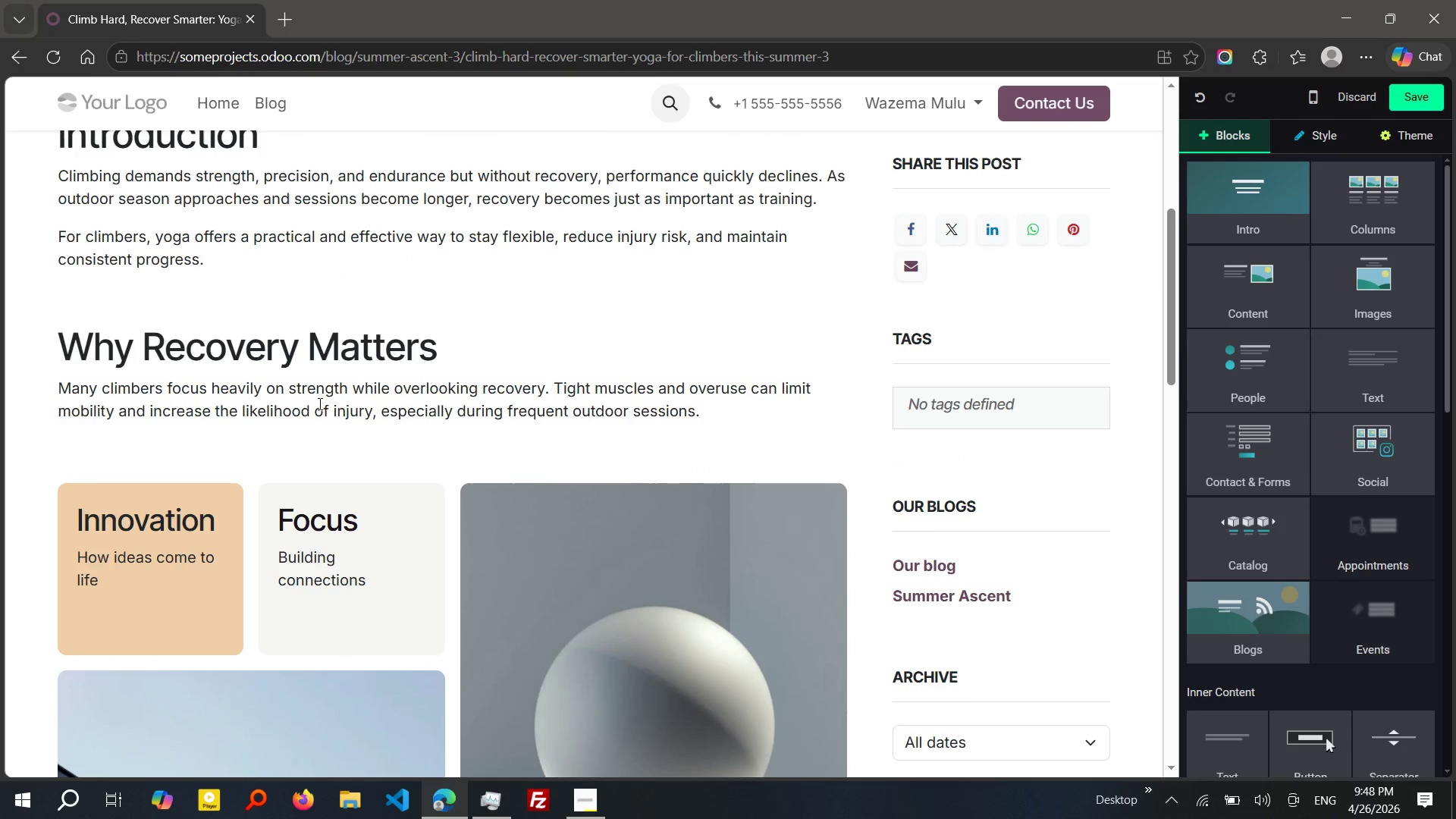 
left_click([342, 390])
 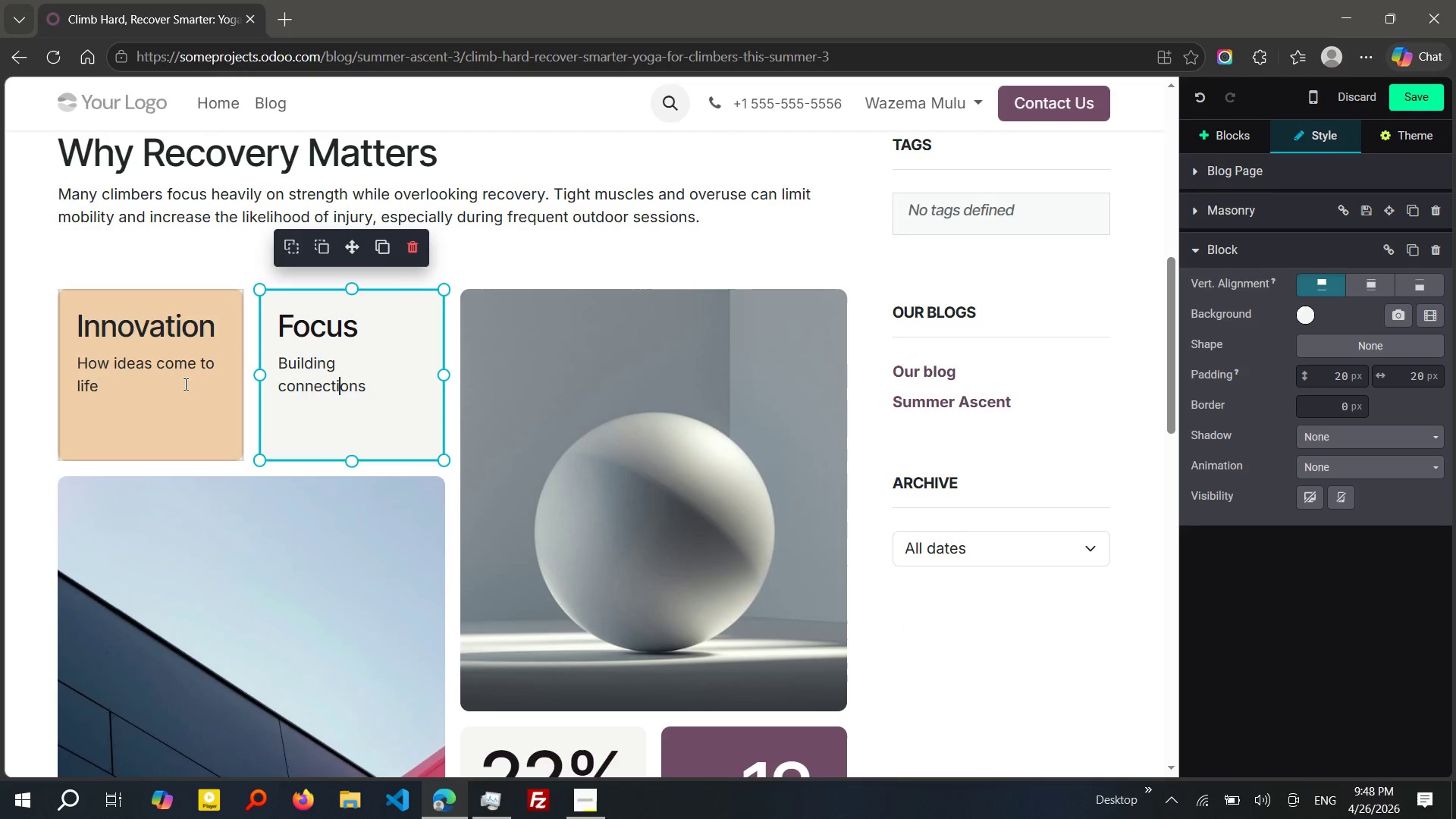 
left_click([184, 384])
 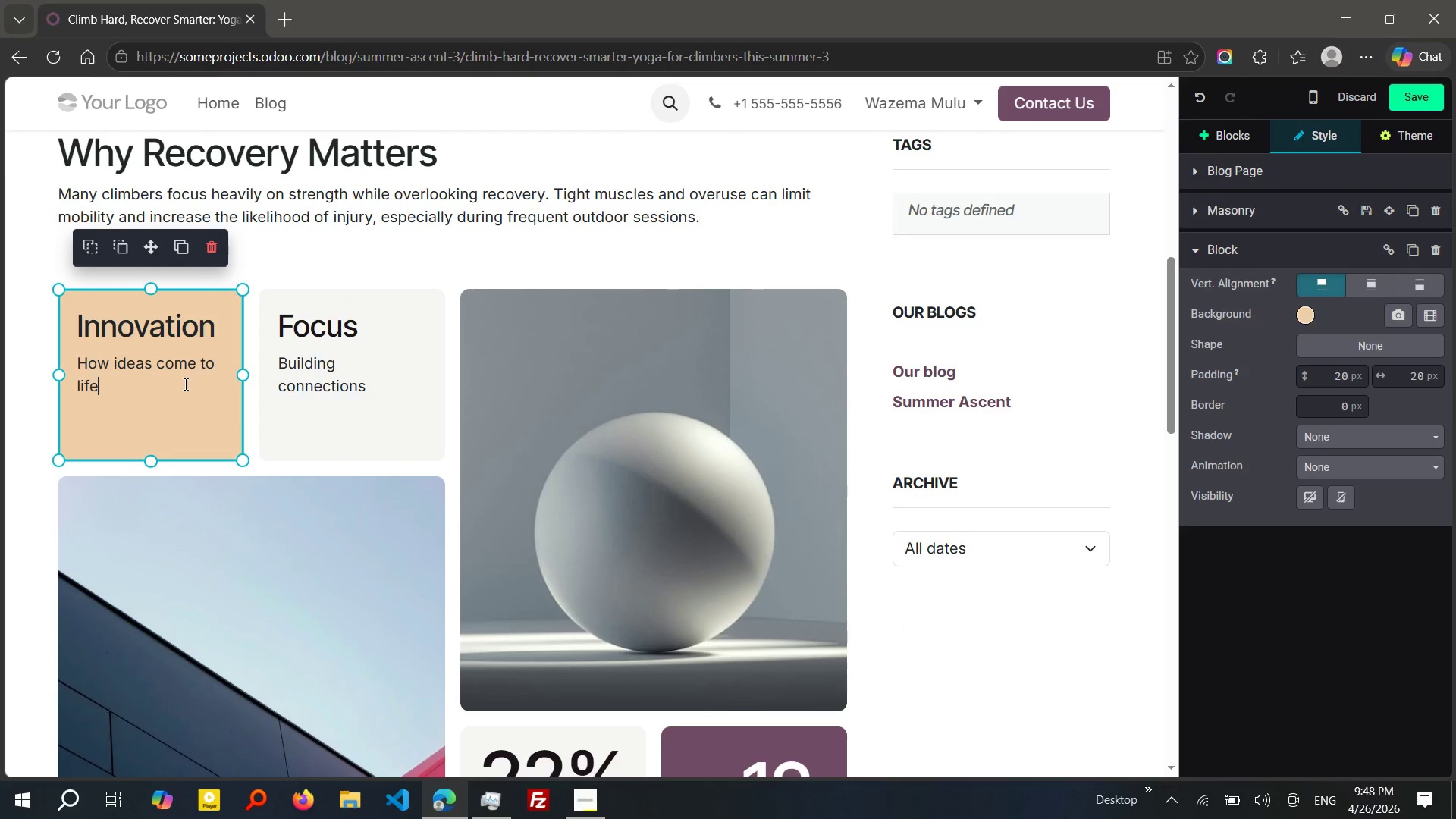 
key(Delete)
 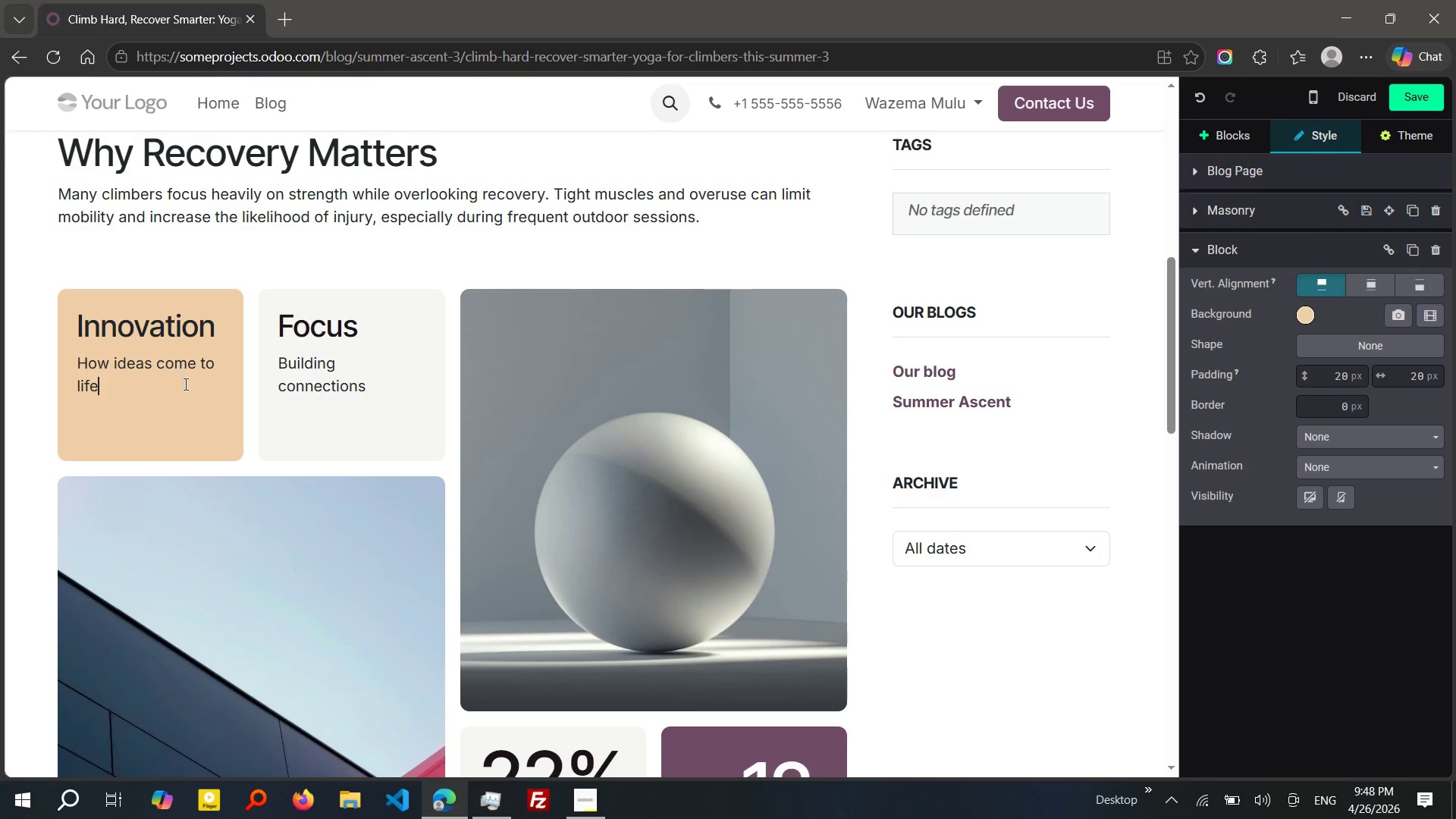 
left_click([184, 384])
 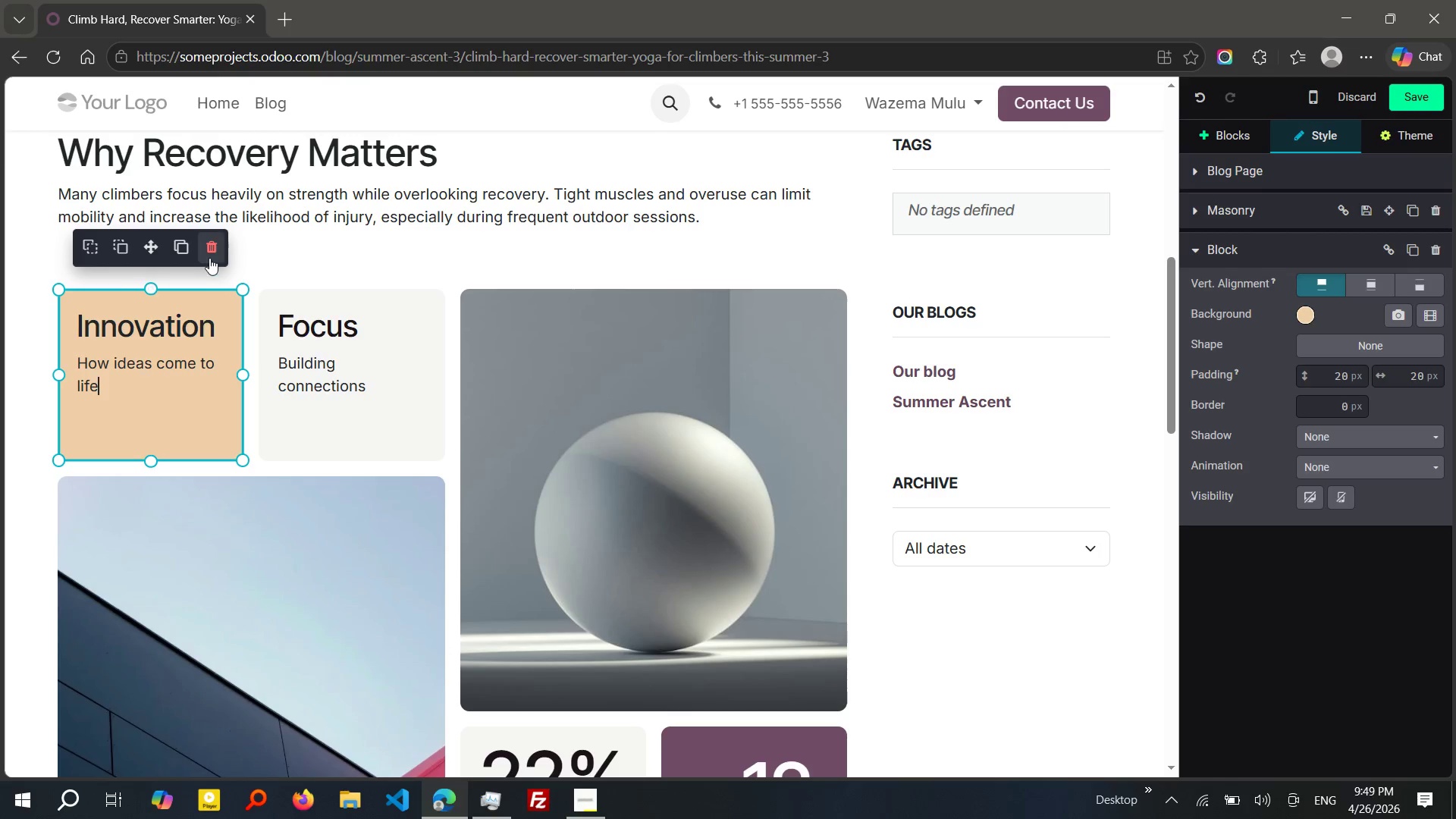 
left_click([209, 257])
 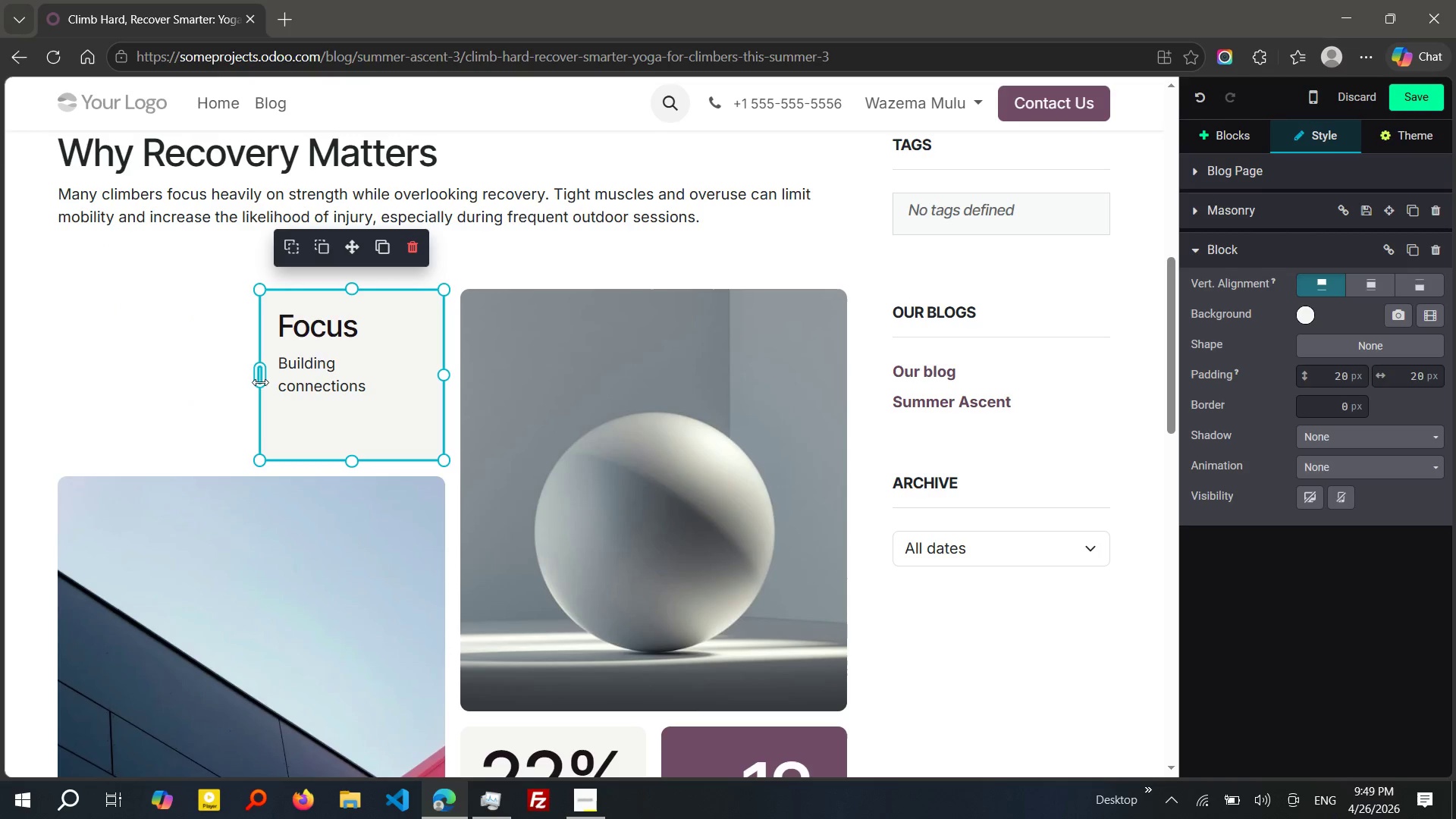 
left_click_drag(start_coordinate=[259, 371], to_coordinate=[63, 372])
 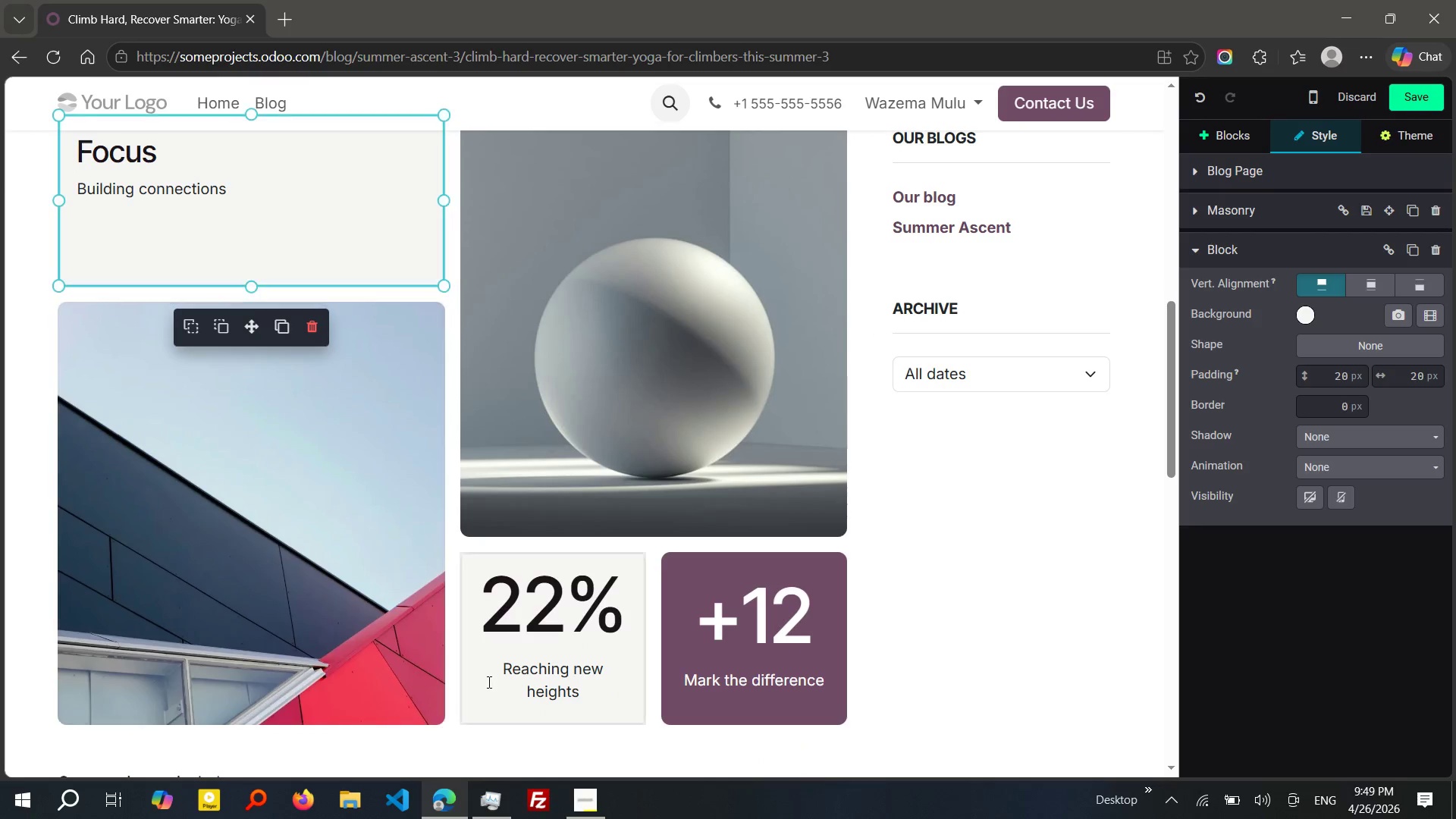 
left_click([696, 661])
 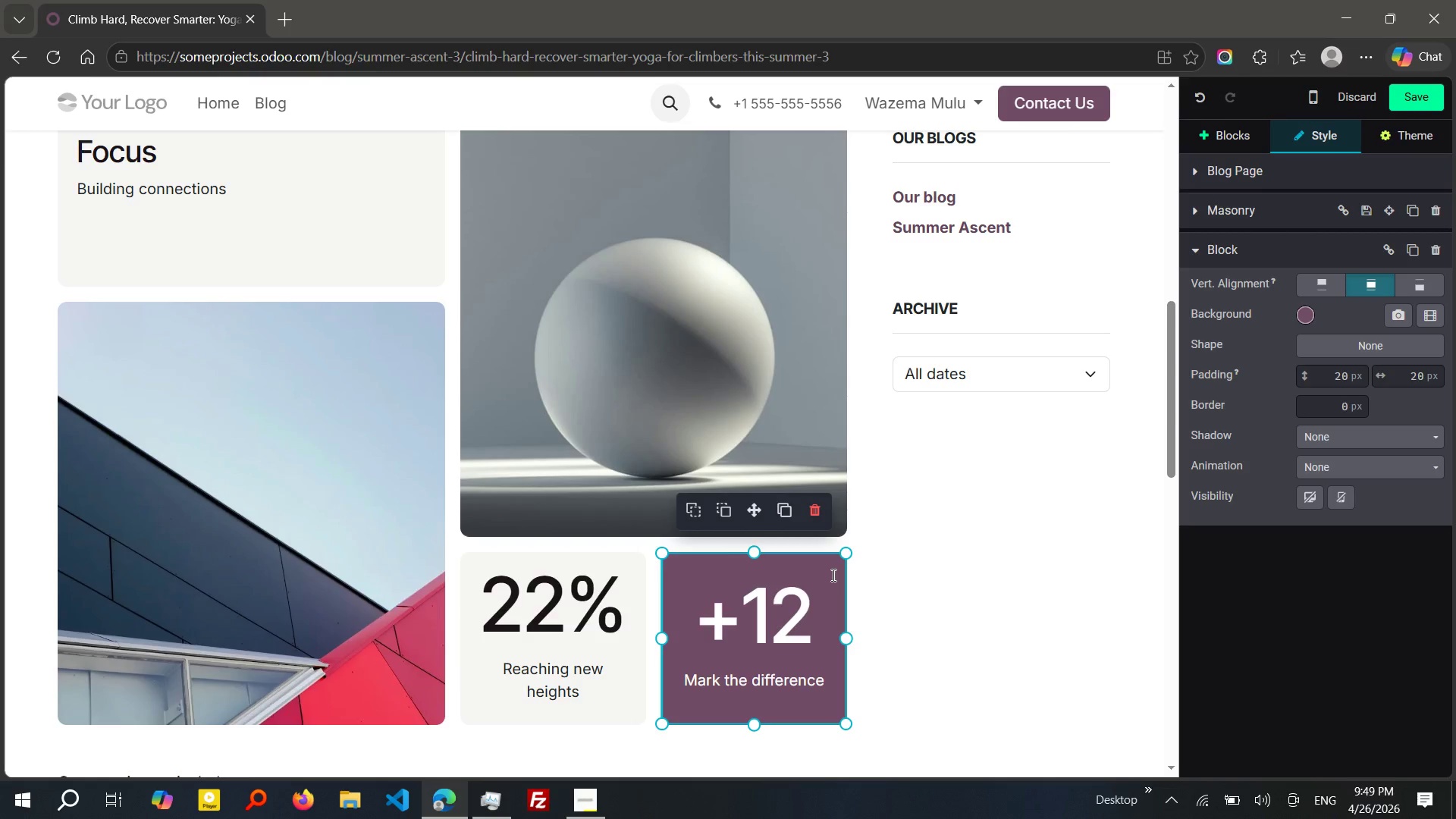 
left_click([813, 513])
 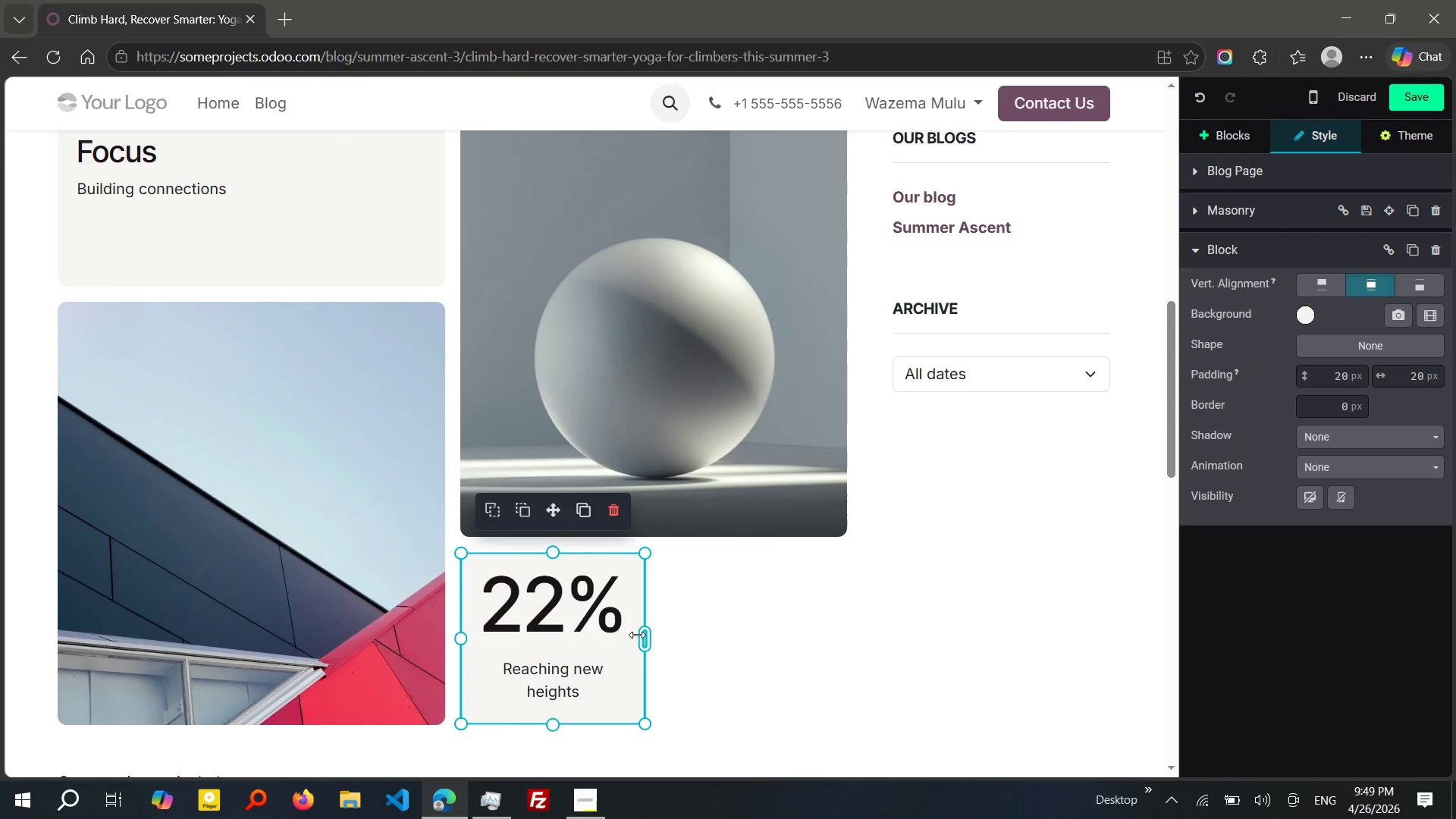 
left_click_drag(start_coordinate=[637, 635], to_coordinate=[821, 624])
 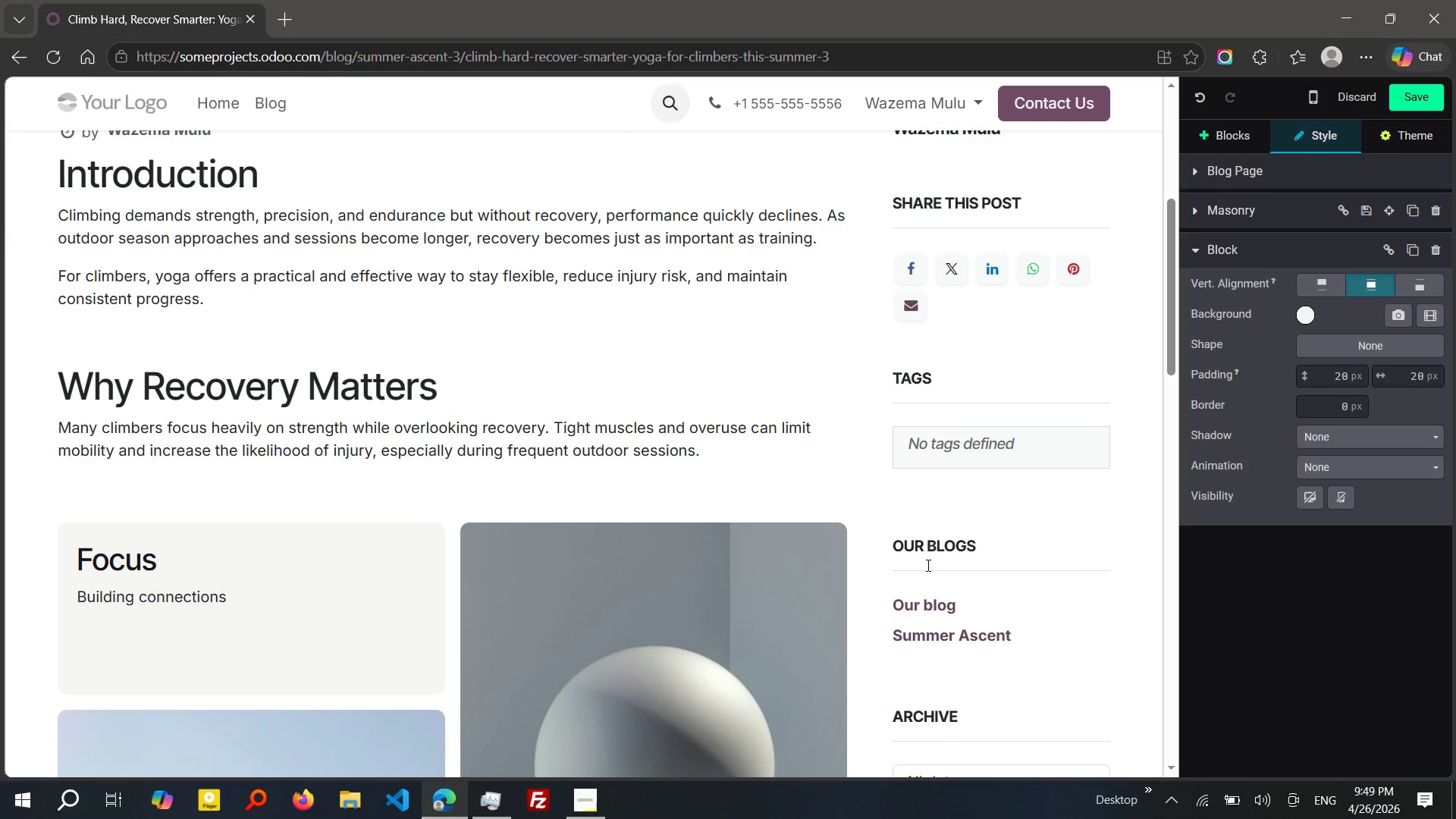 
left_click_drag(start_coordinate=[713, 454], to_coordinate=[20, 384])
 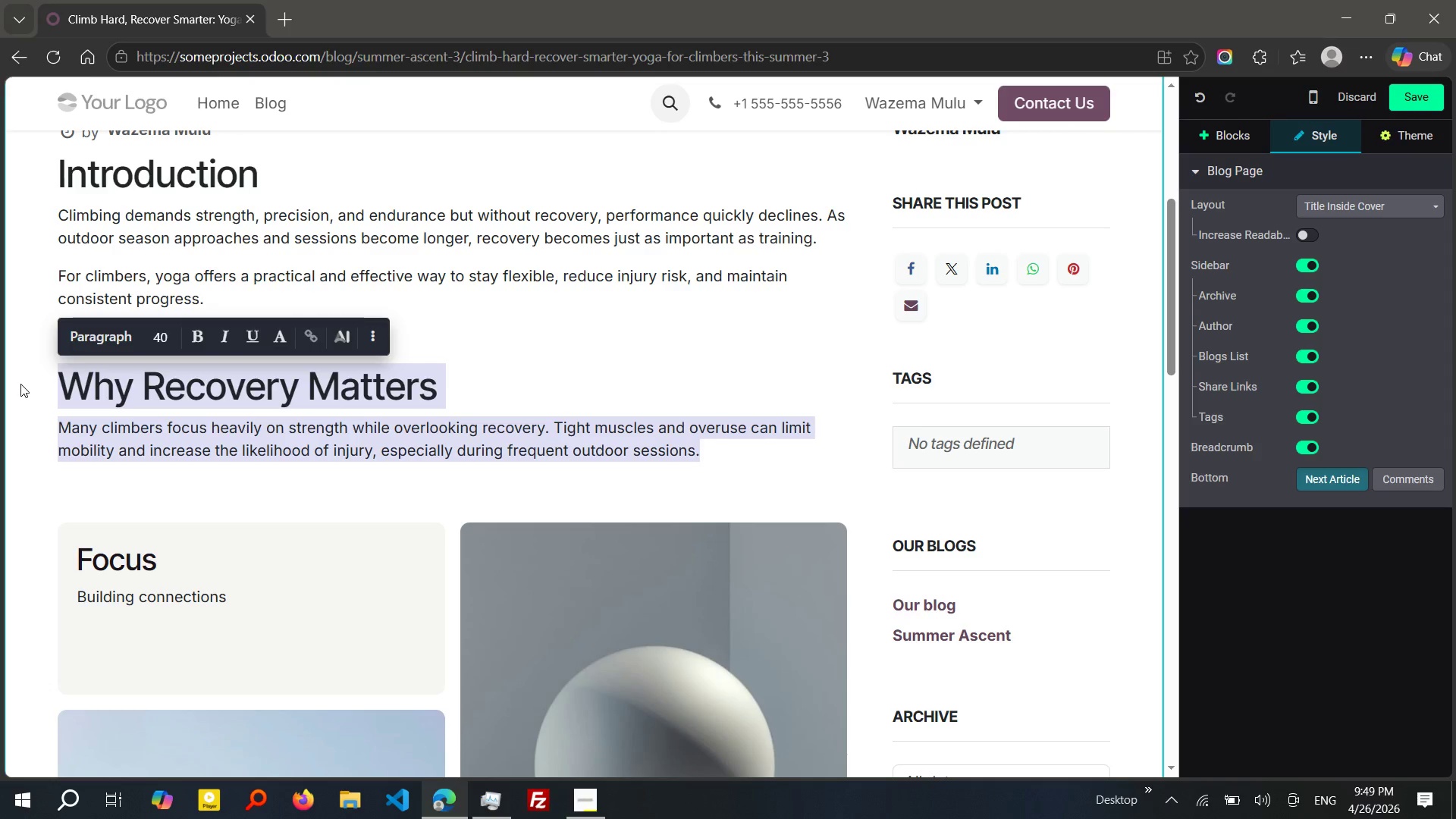 
hold_key(key=ControlLeft, duration=0.45)
 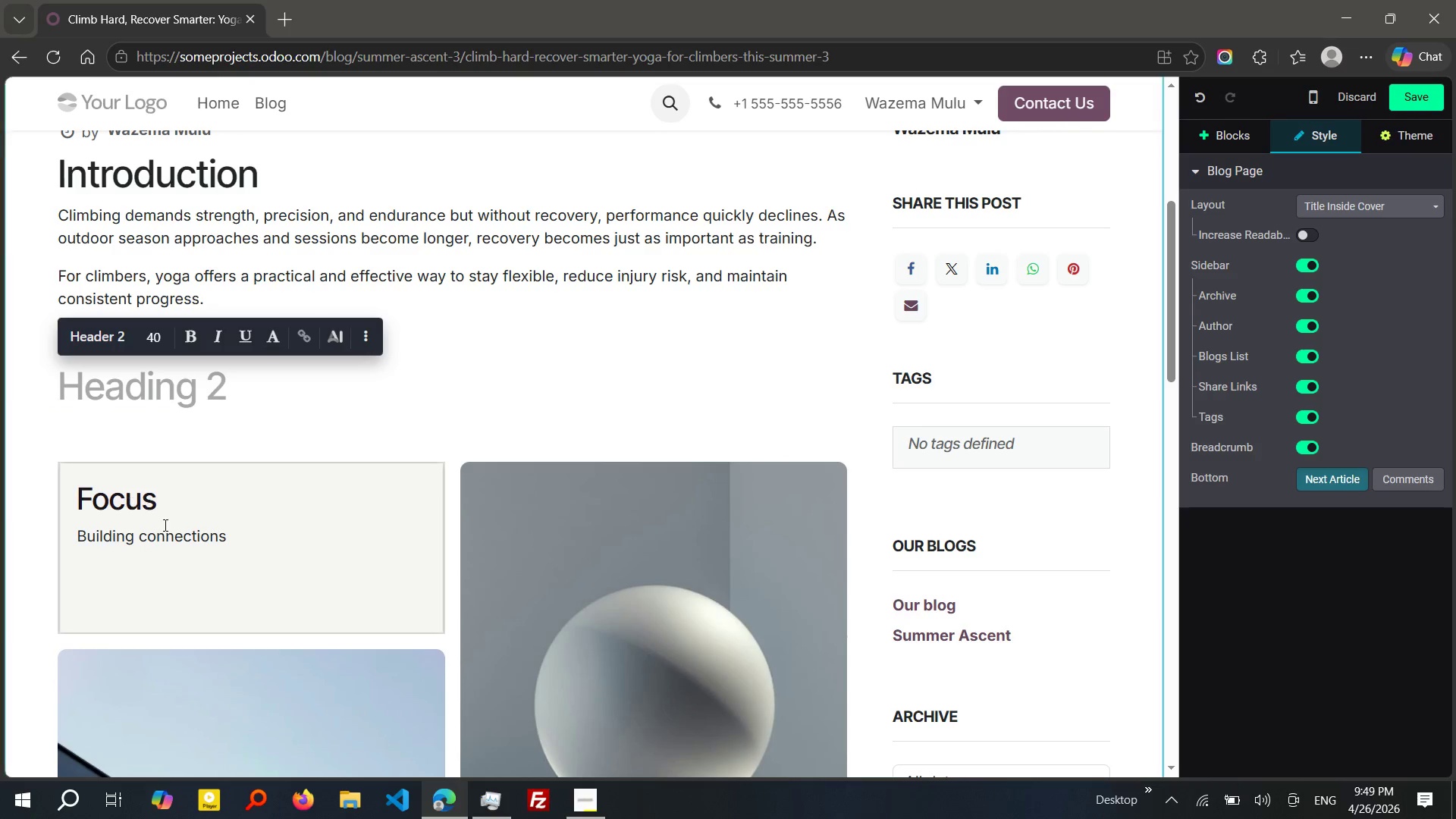 
key(X)
 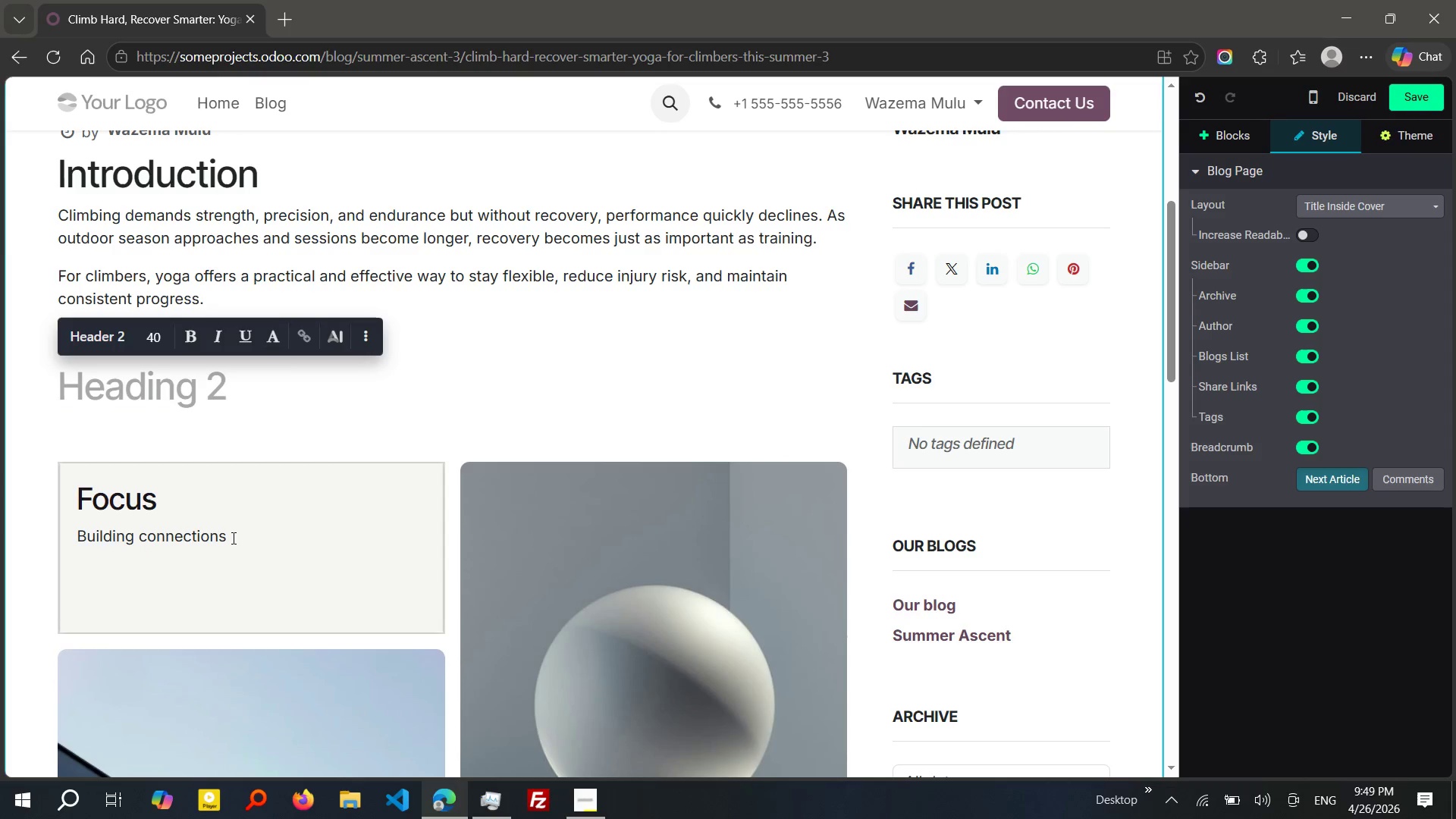 
left_click_drag(start_coordinate=[235, 538], to_coordinate=[37, 506])
 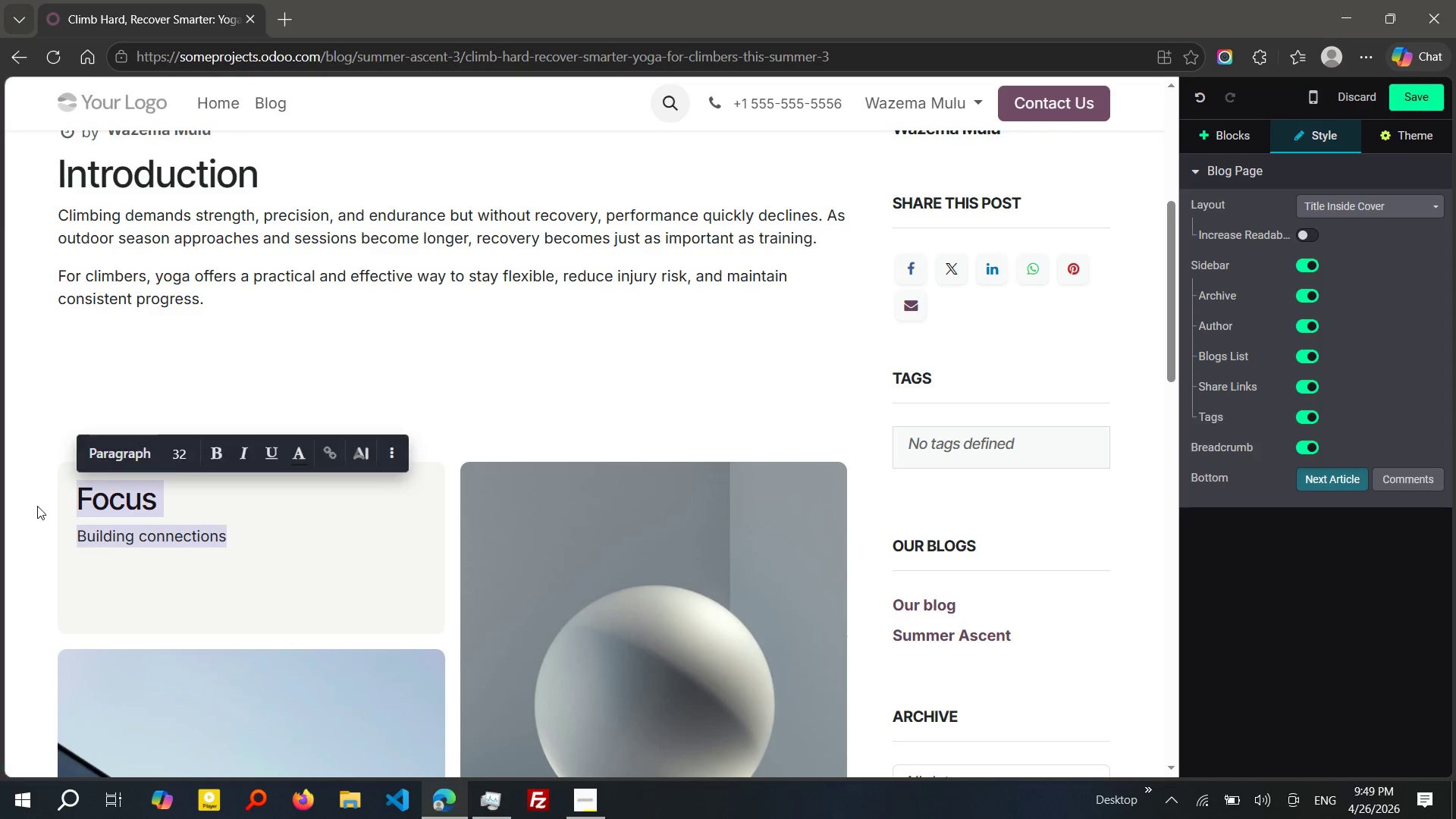 
key(Control+V)
 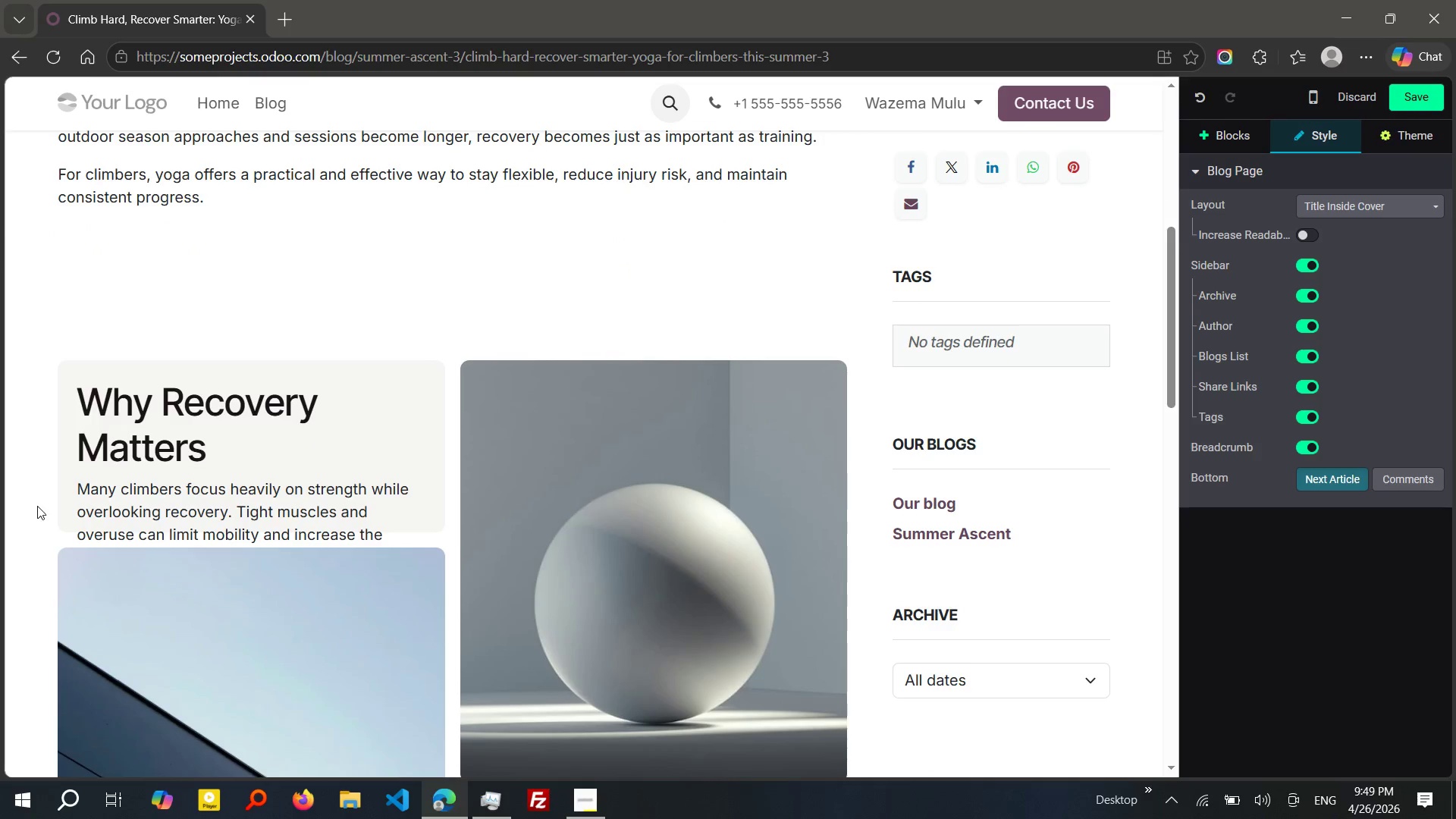 
left_click([174, 492])
 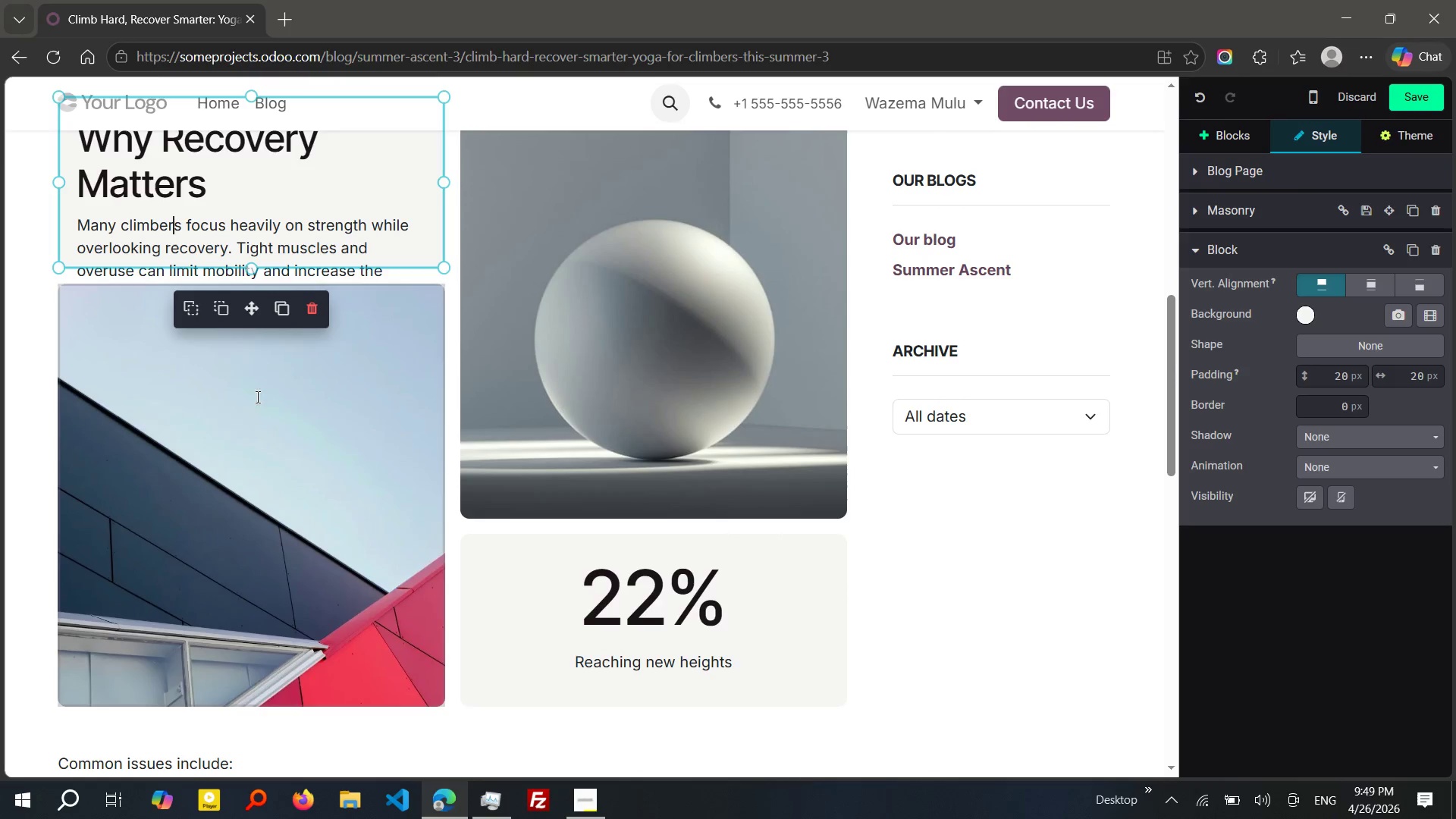 
left_click([160, 416])
 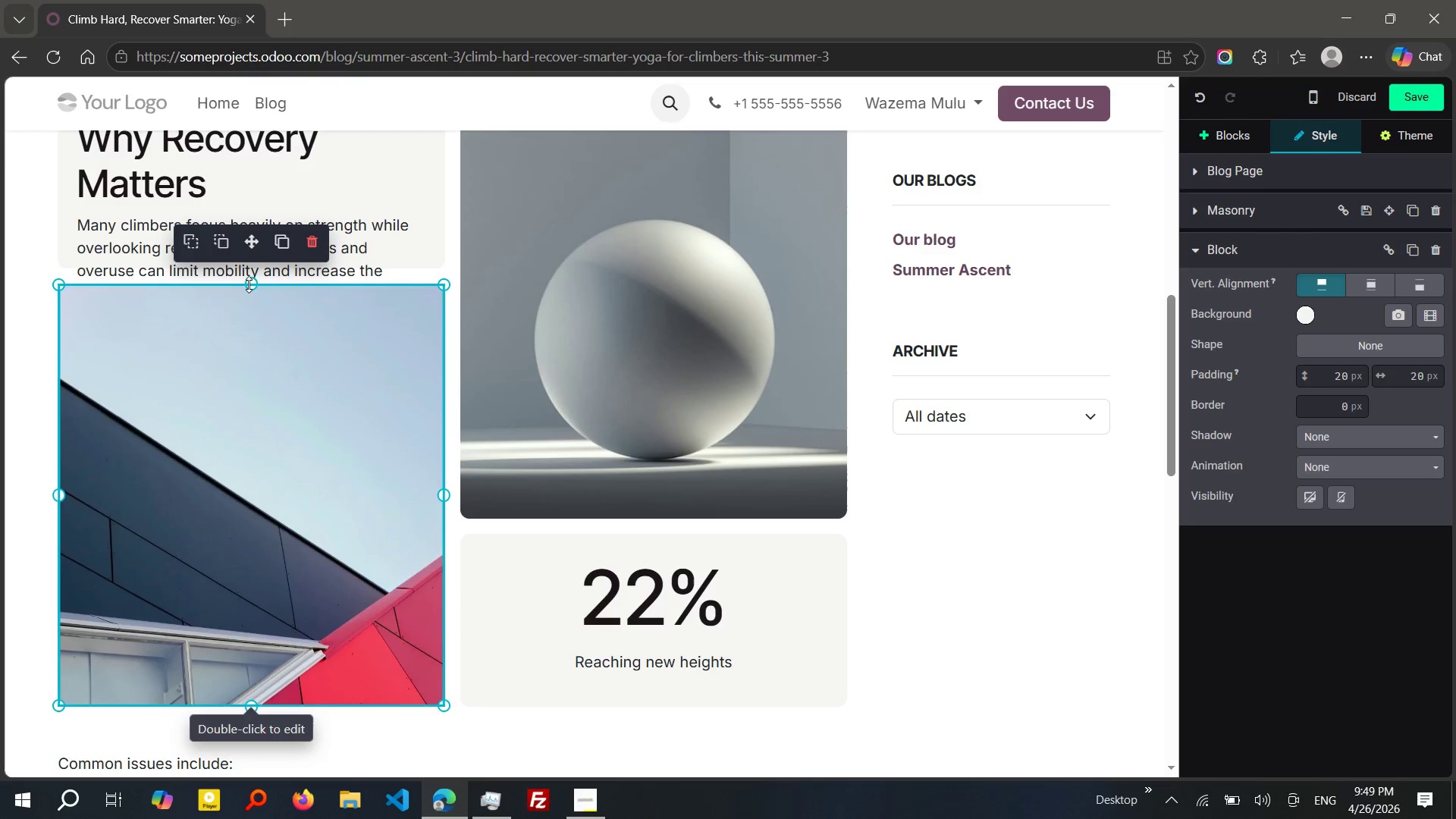 
left_click_drag(start_coordinate=[249, 284], to_coordinate=[253, 575])
 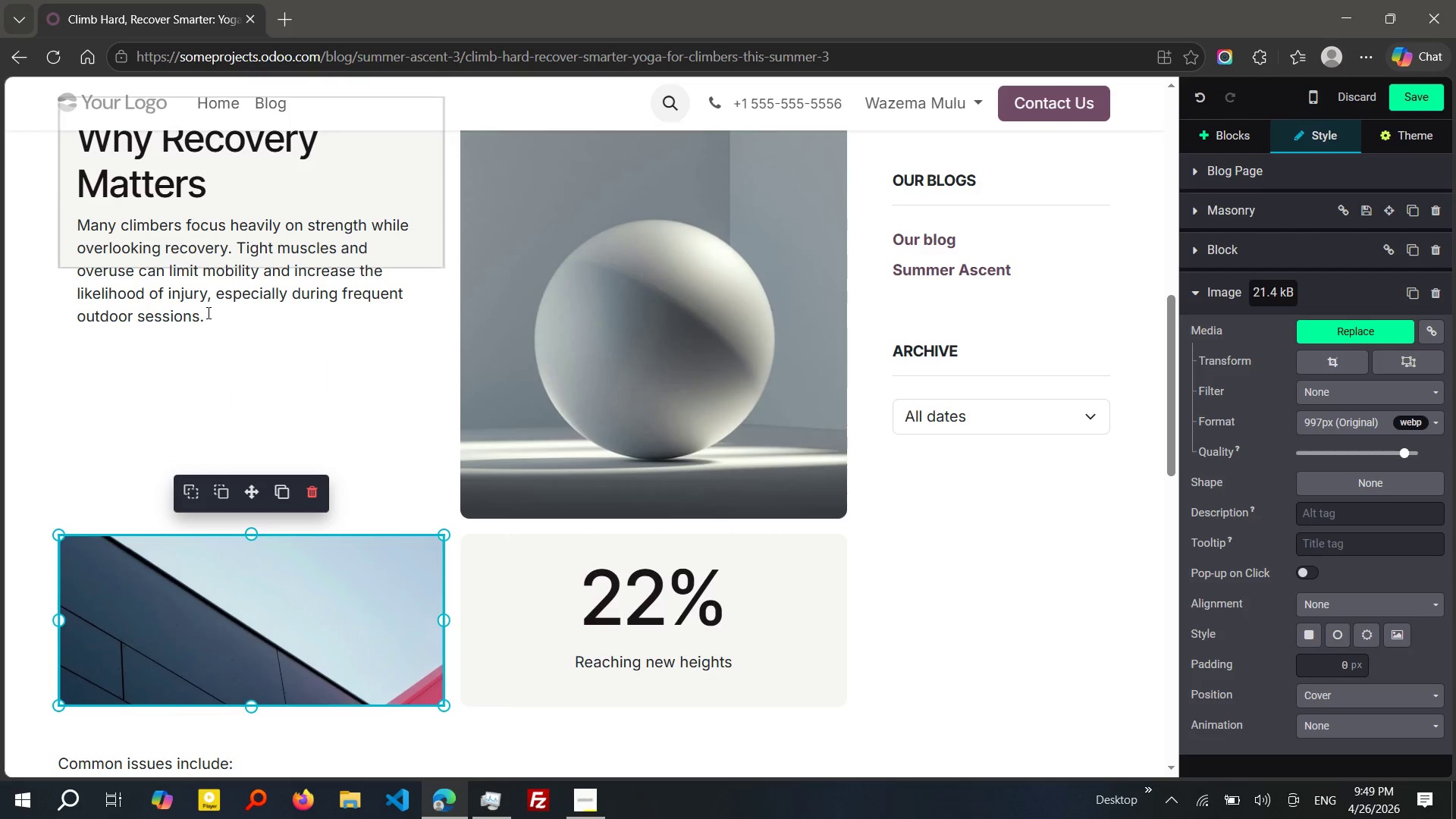 
left_click([207, 312])
 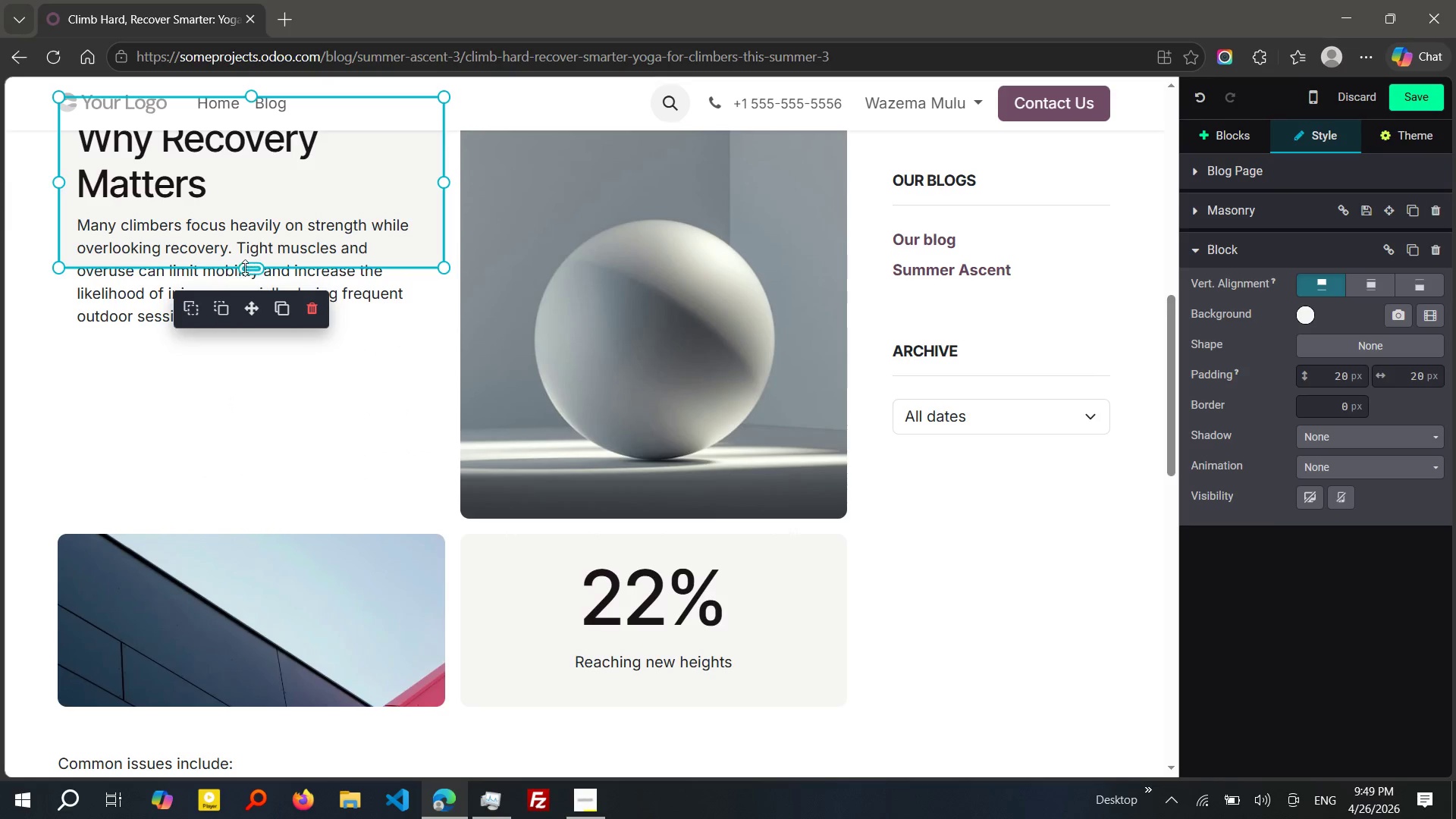 
left_click_drag(start_coordinate=[247, 265], to_coordinate=[252, 500])
 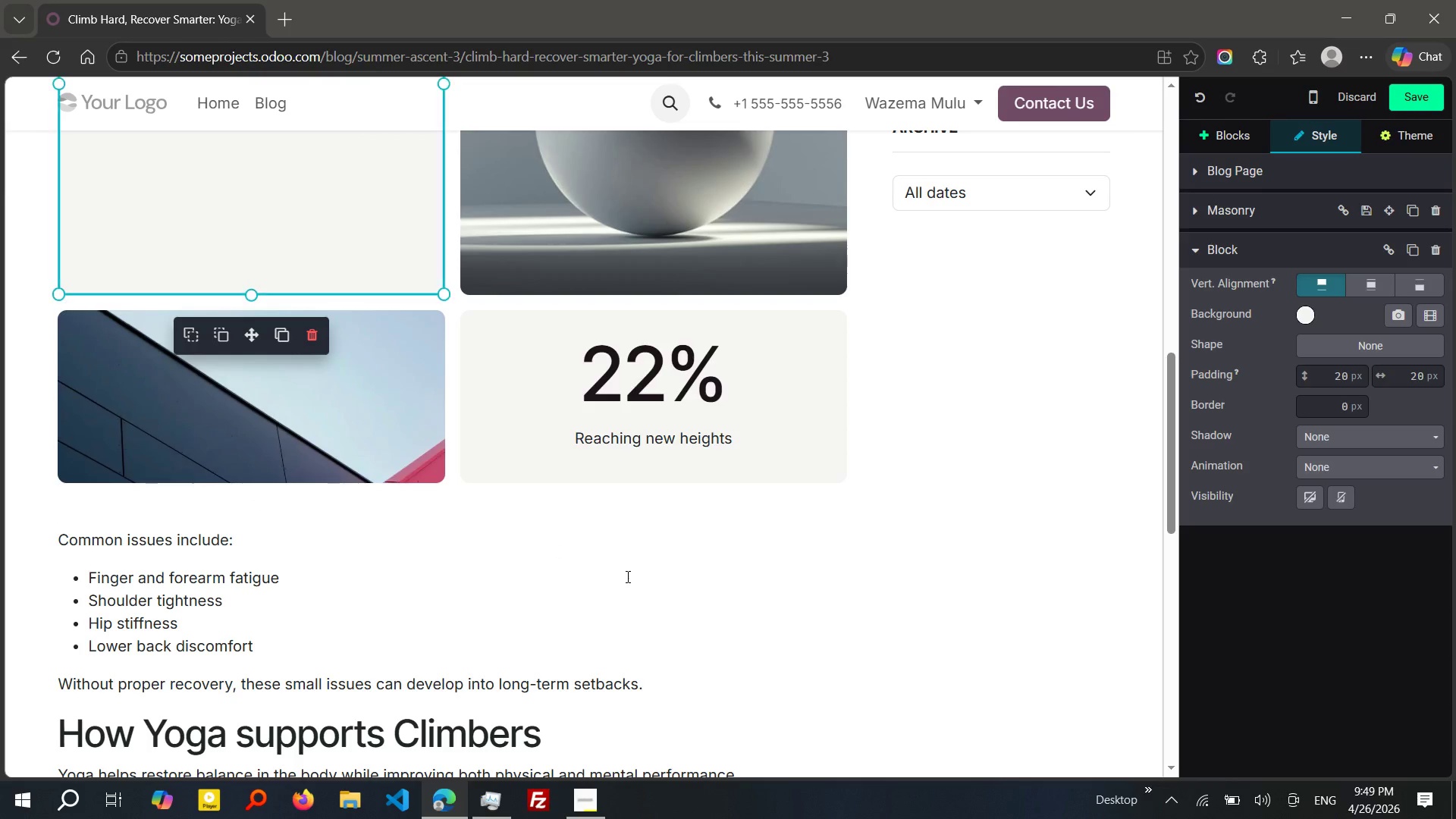 
left_click_drag(start_coordinate=[661, 679], to_coordinate=[34, 548])
 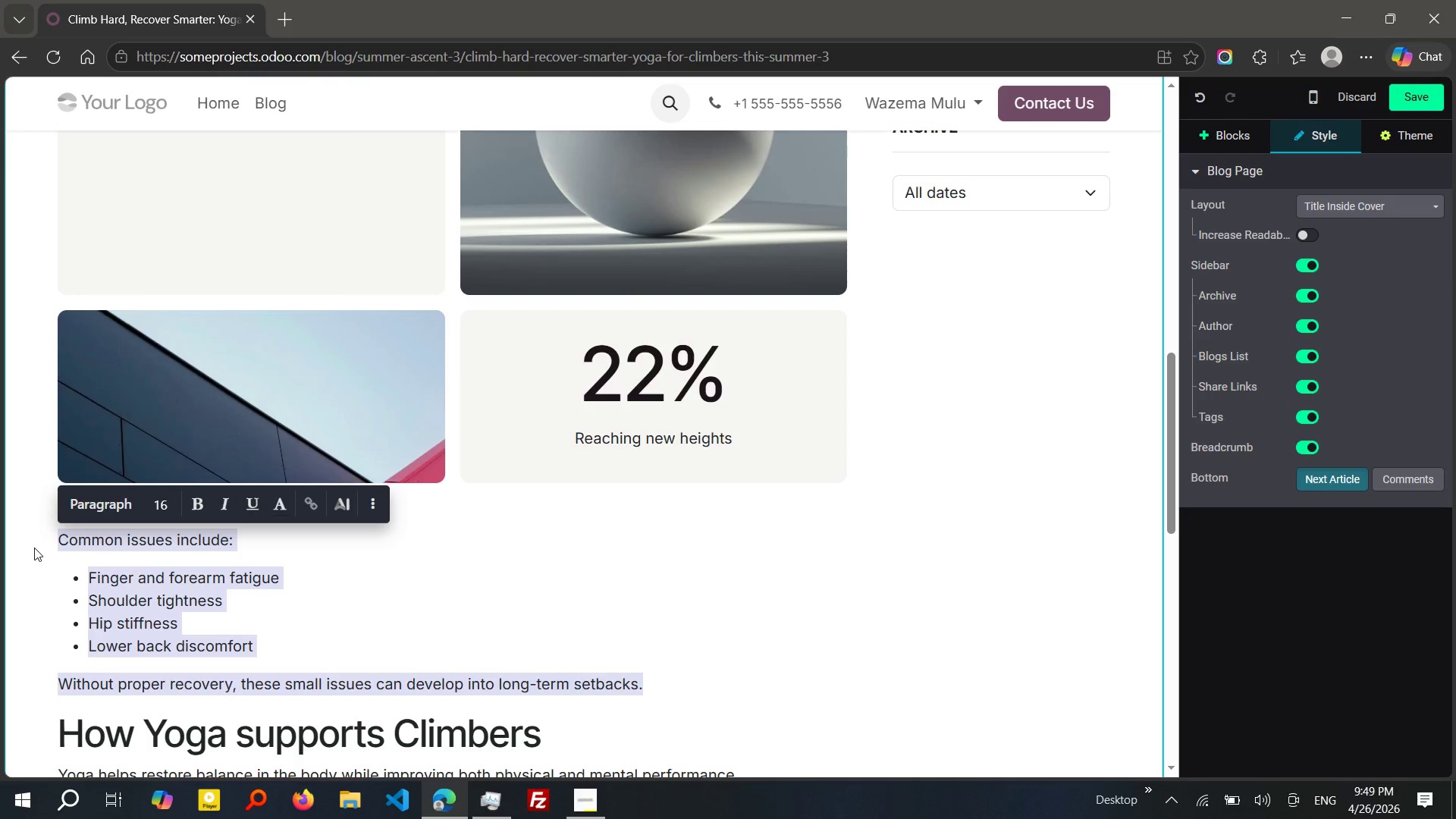 
key(Control+X)
 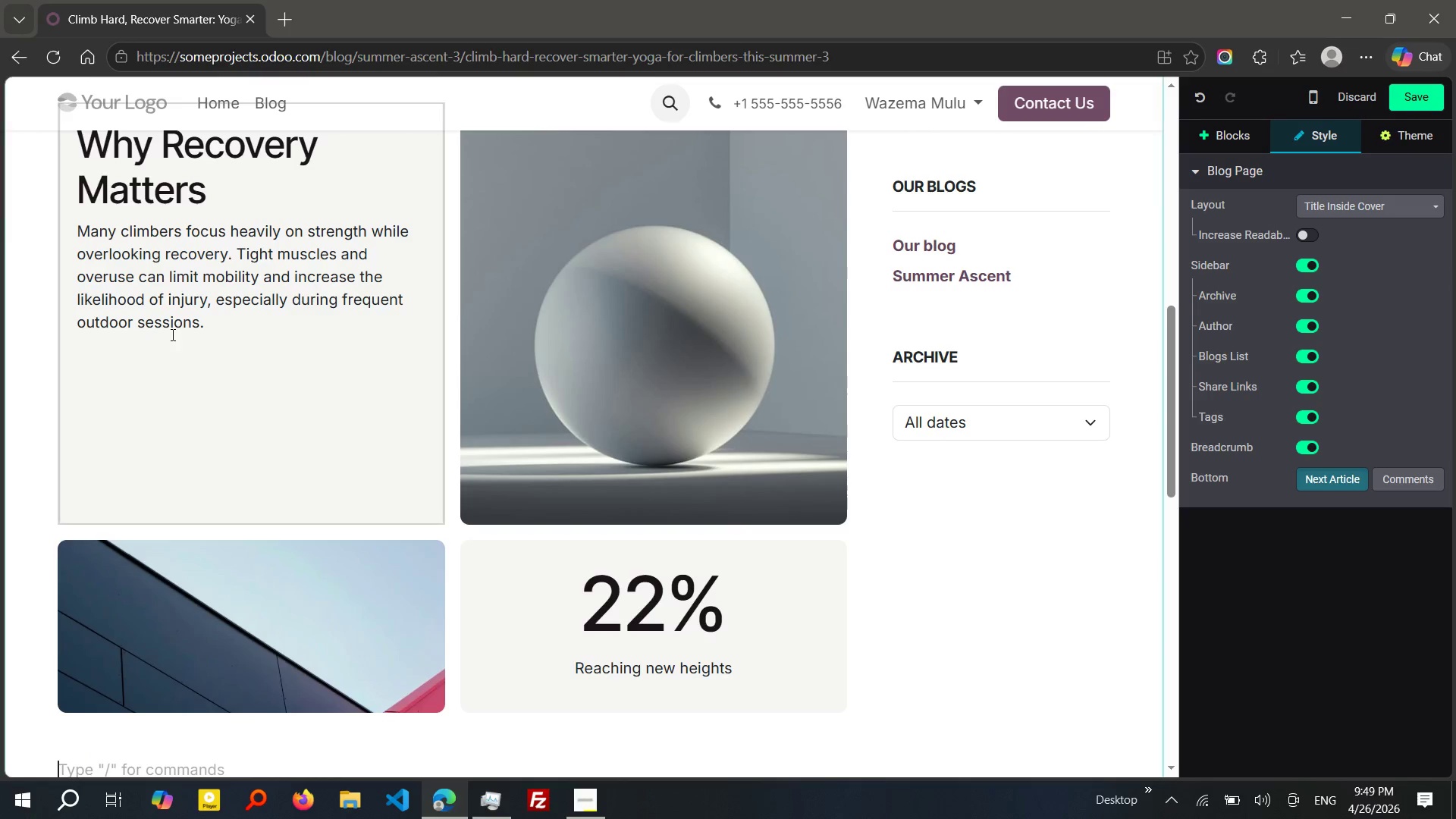 
left_click([168, 354])
 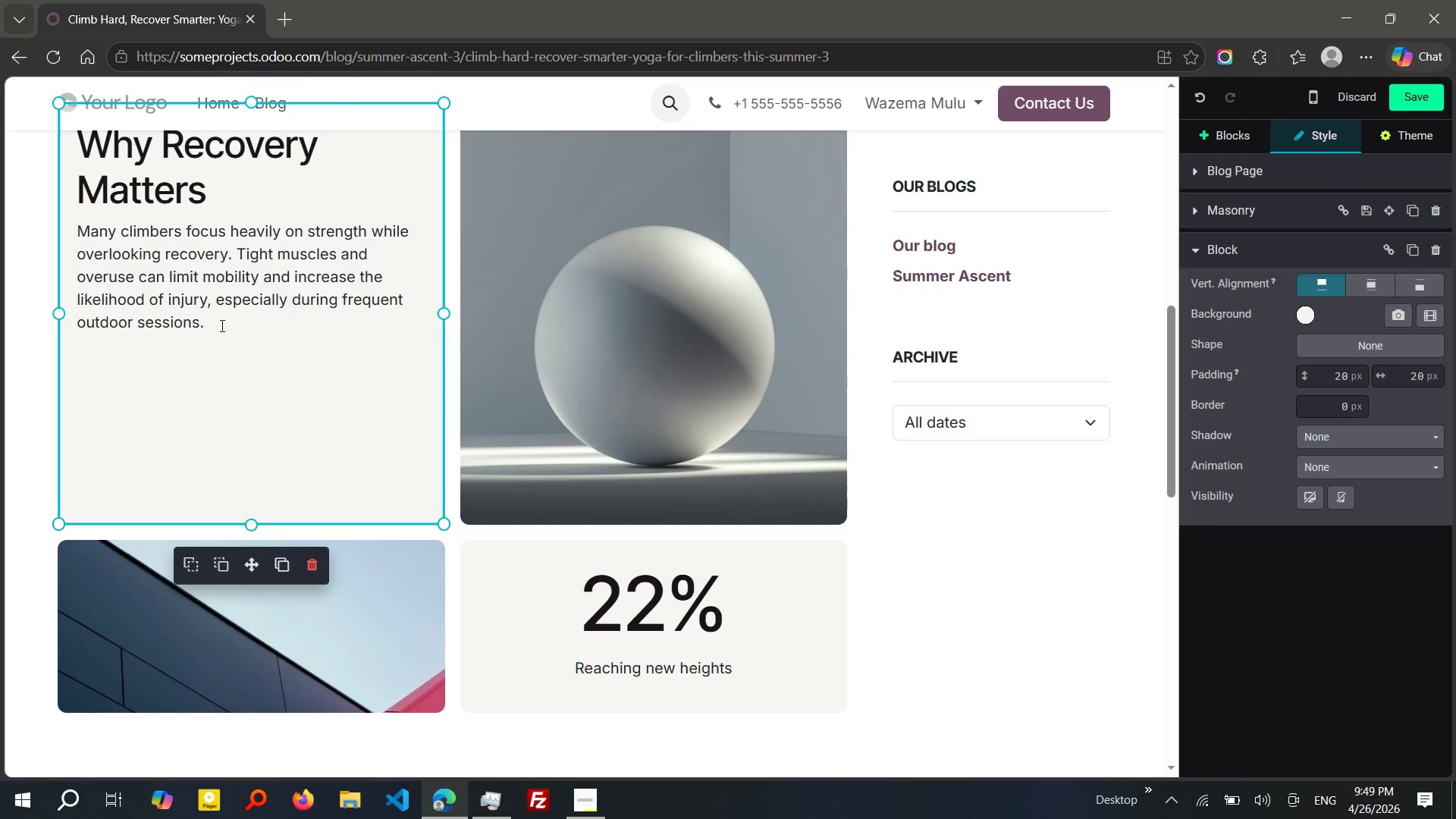 
left_click([221, 325])
 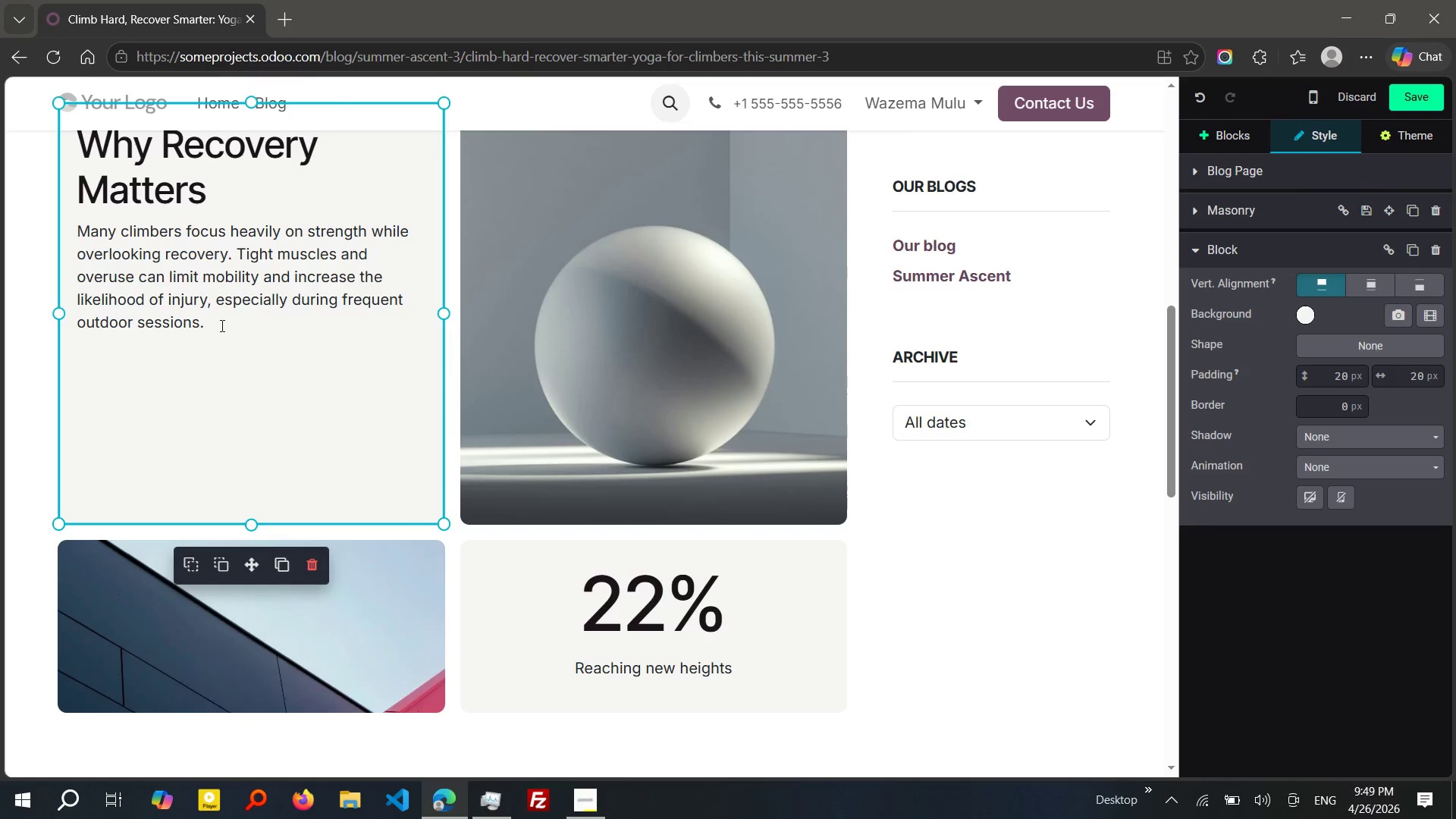 
key(Enter)
 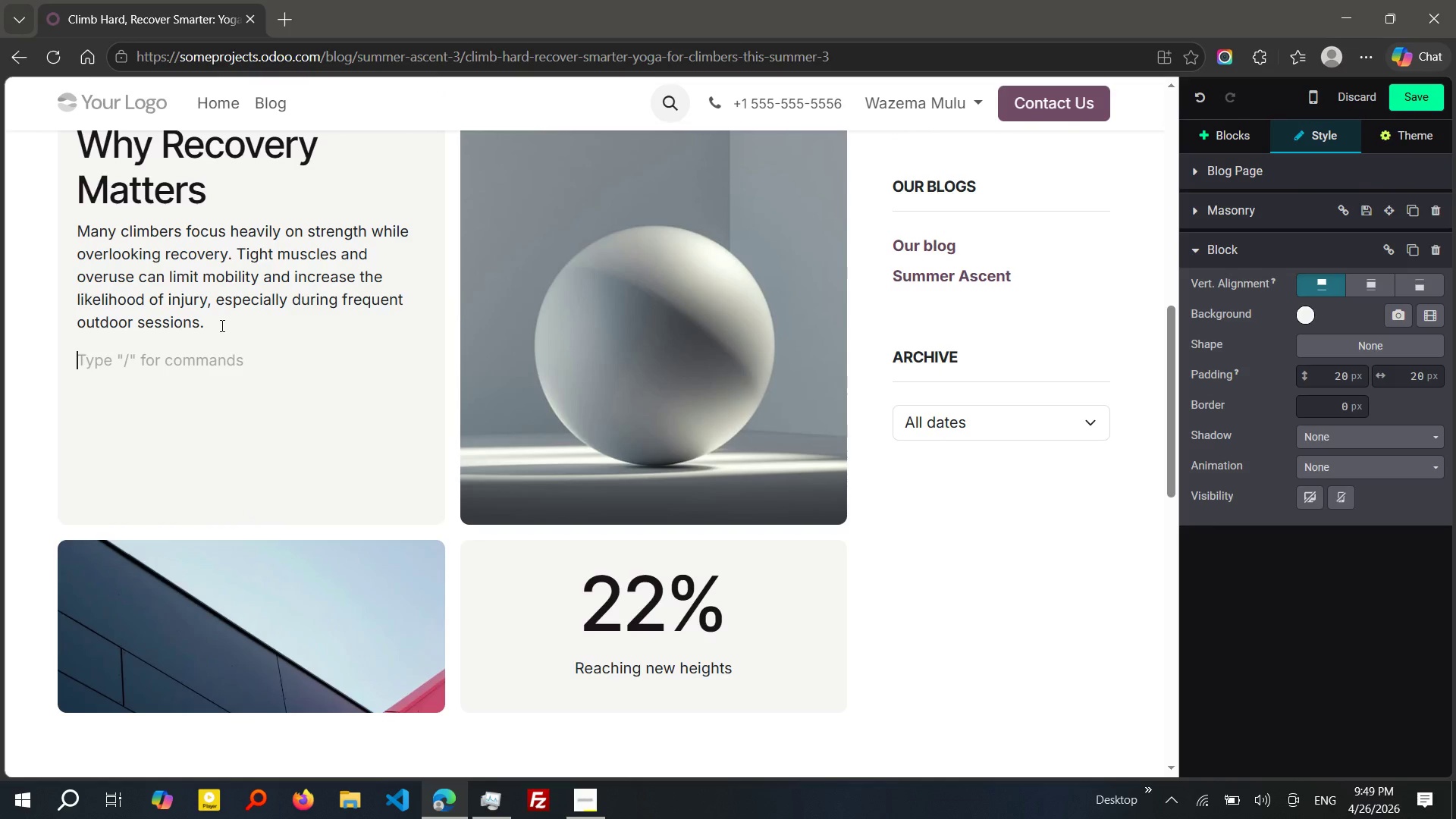 
key(Control+V)
 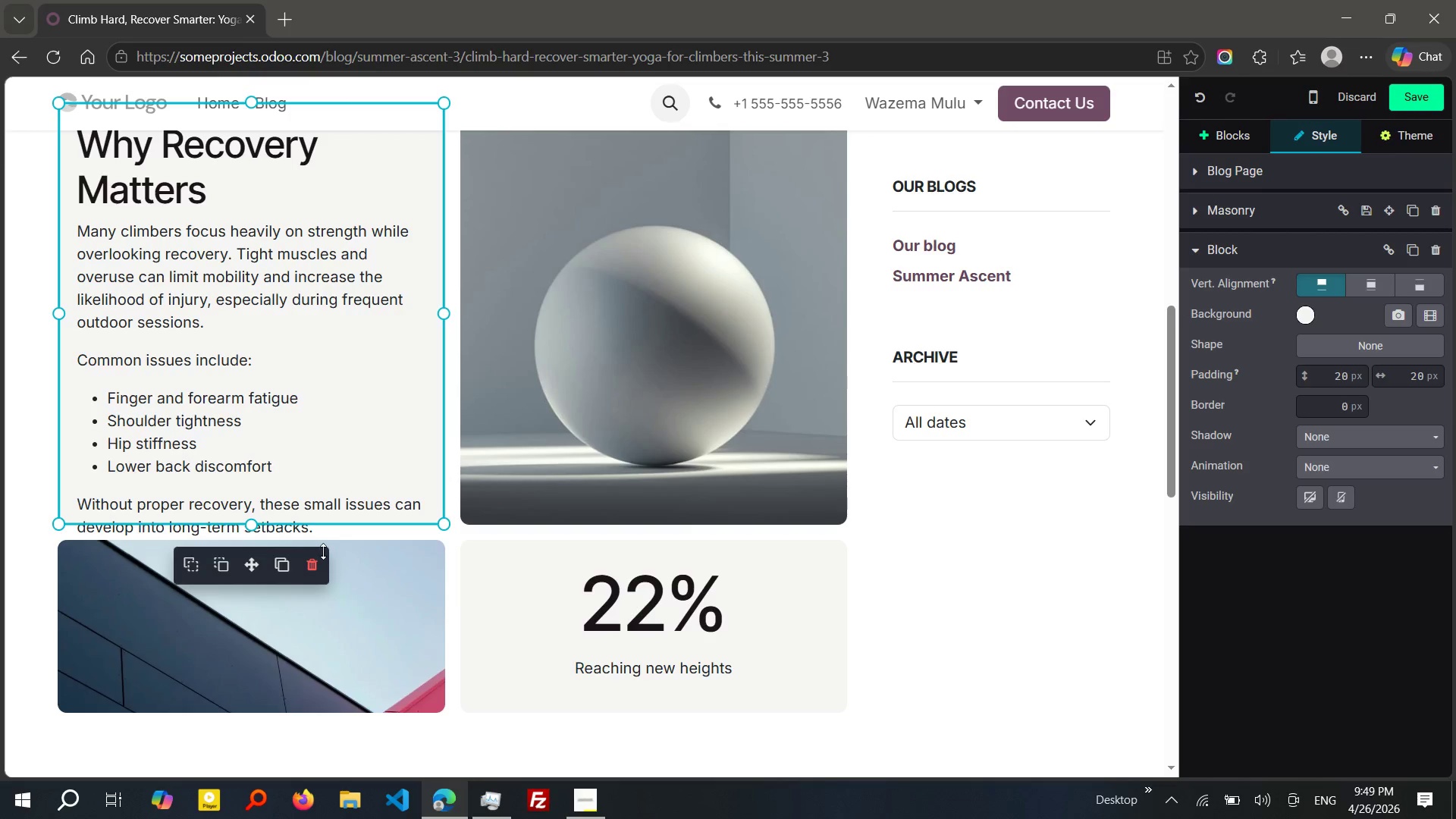 
left_click([283, 664])
 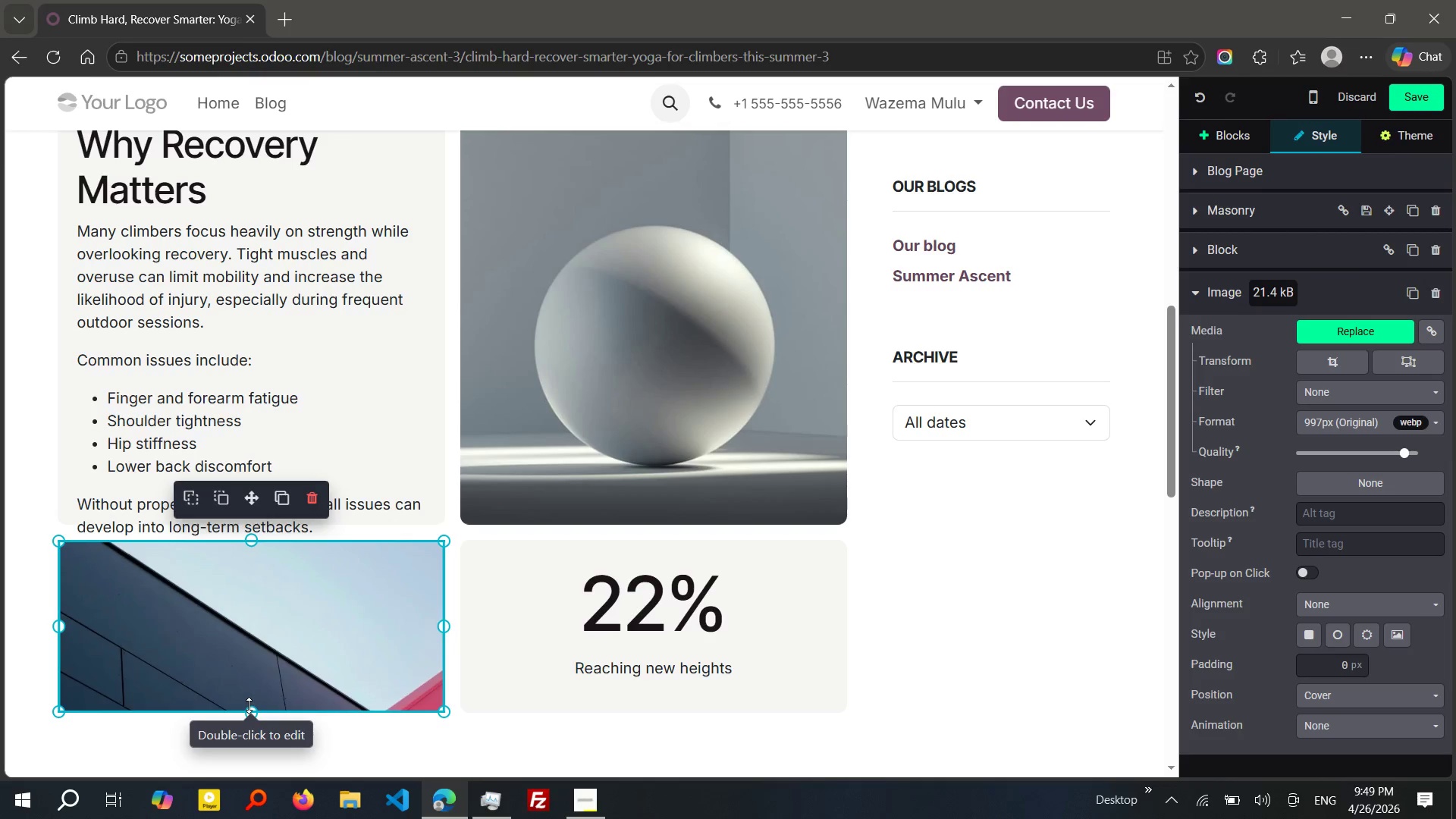 
left_click_drag(start_coordinate=[249, 705], to_coordinate=[257, 818])
 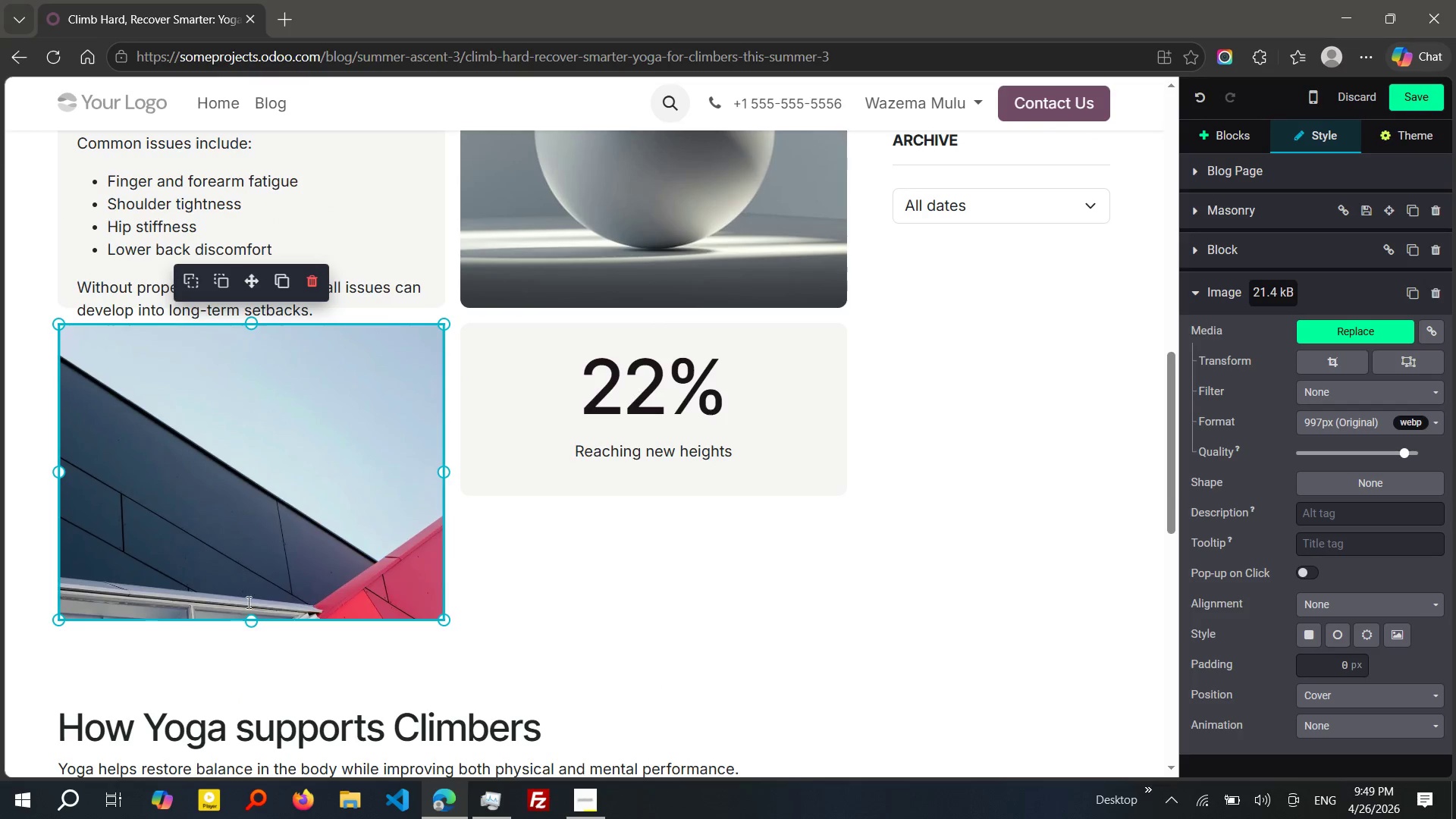 
left_click_drag(start_coordinate=[248, 624], to_coordinate=[248, 741])
 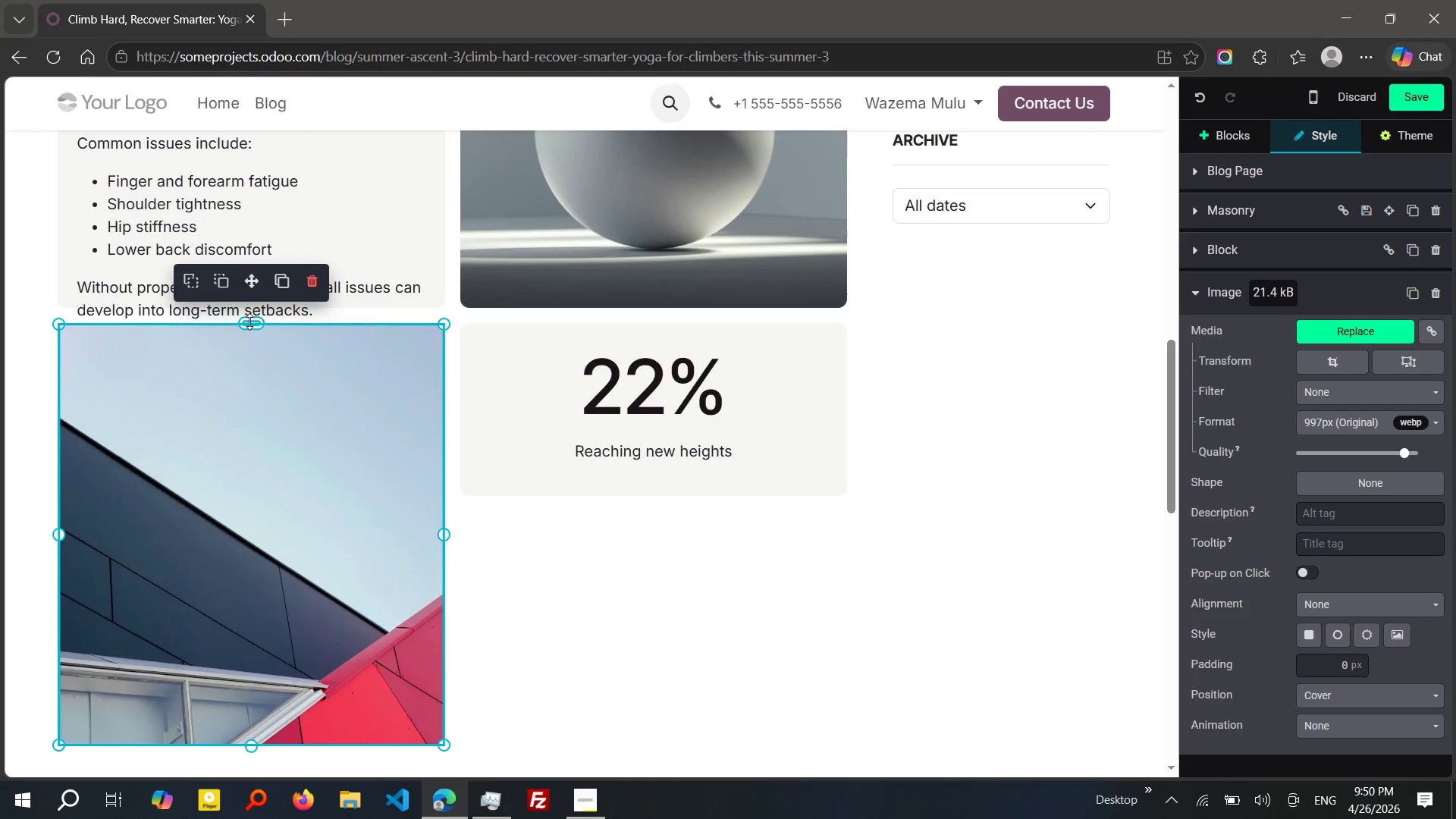 
left_click_drag(start_coordinate=[249, 322], to_coordinate=[249, 441])
 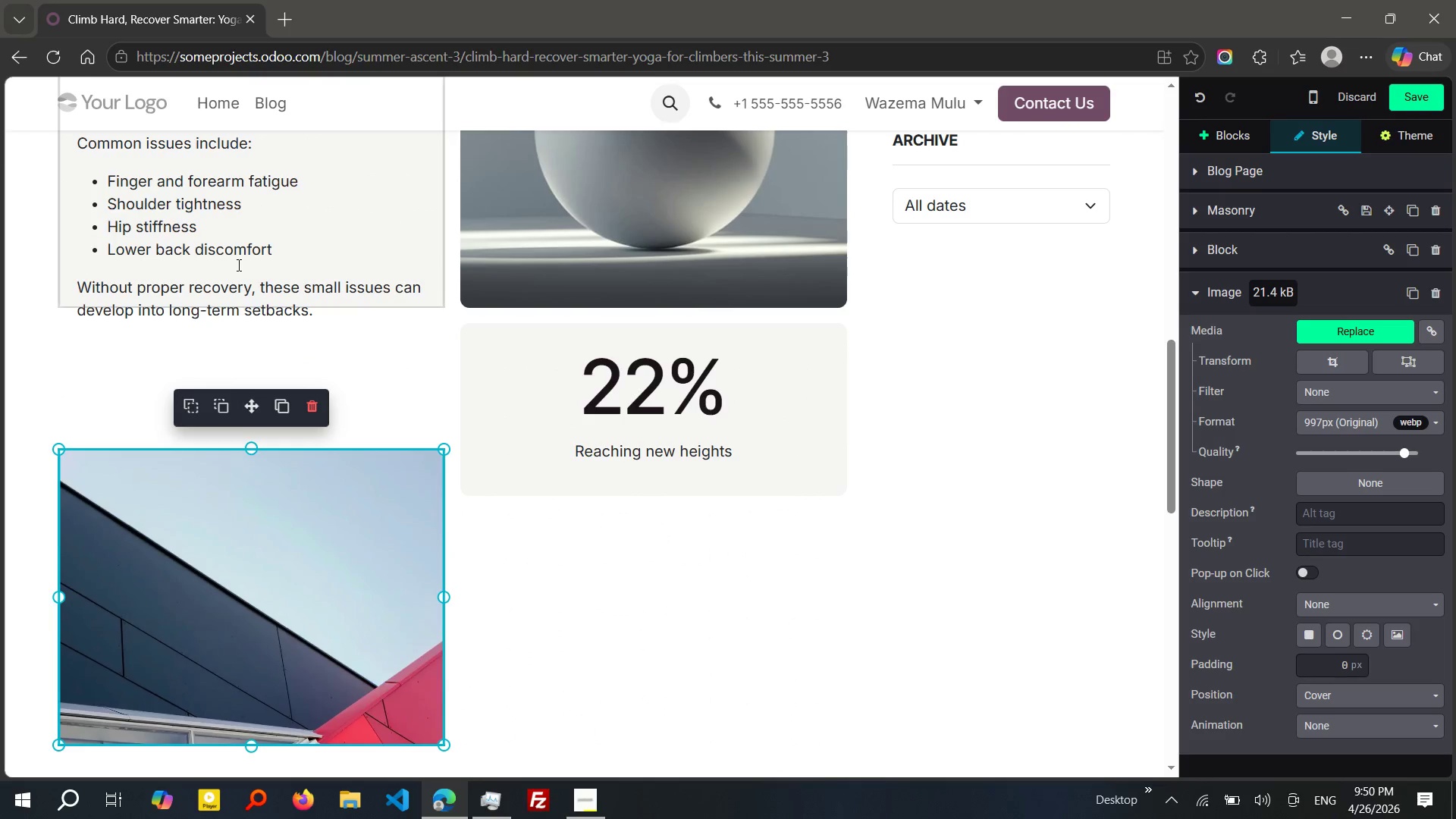 
left_click([237, 265])
 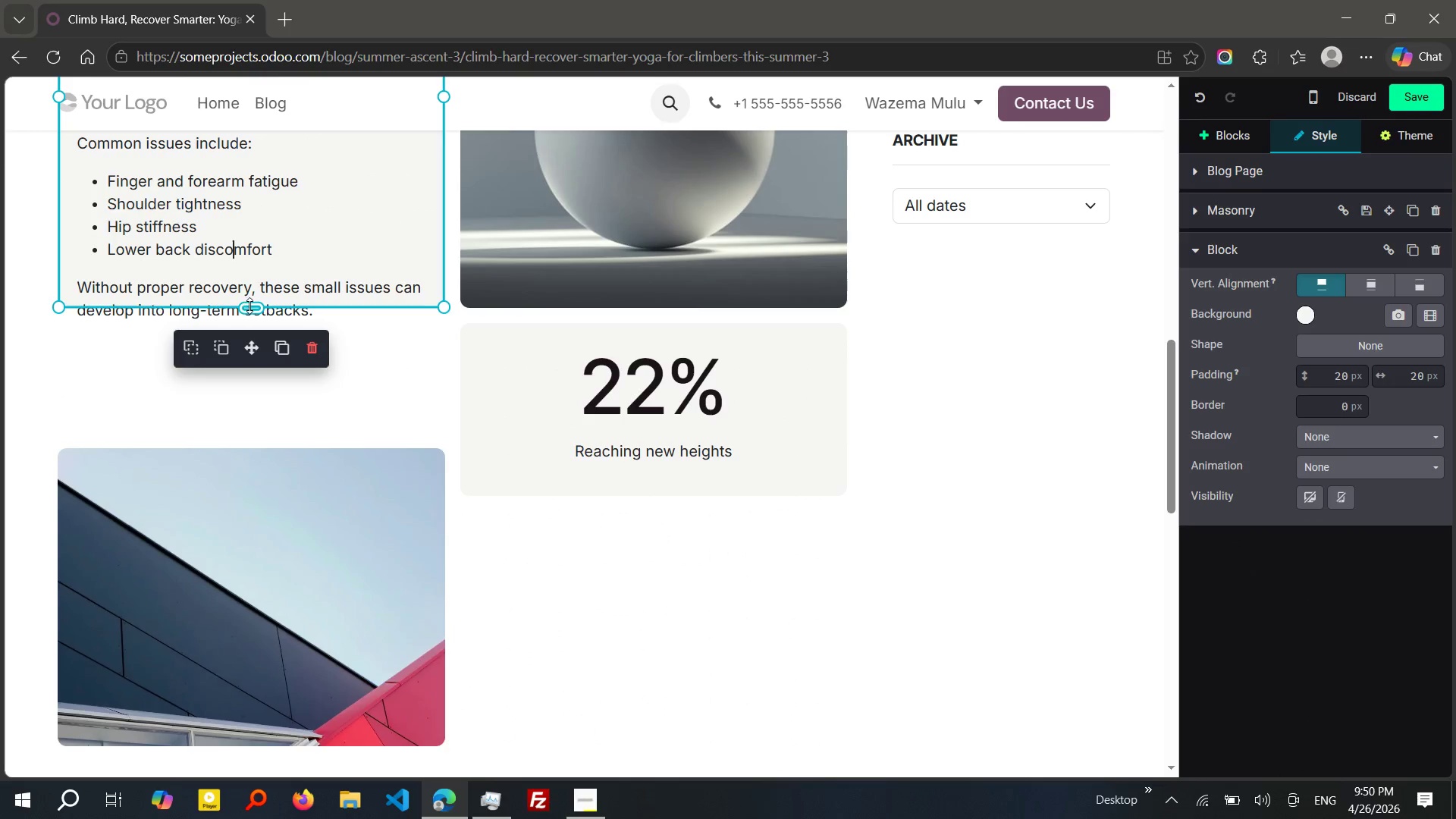 
left_click_drag(start_coordinate=[249, 306], to_coordinate=[247, 425])
 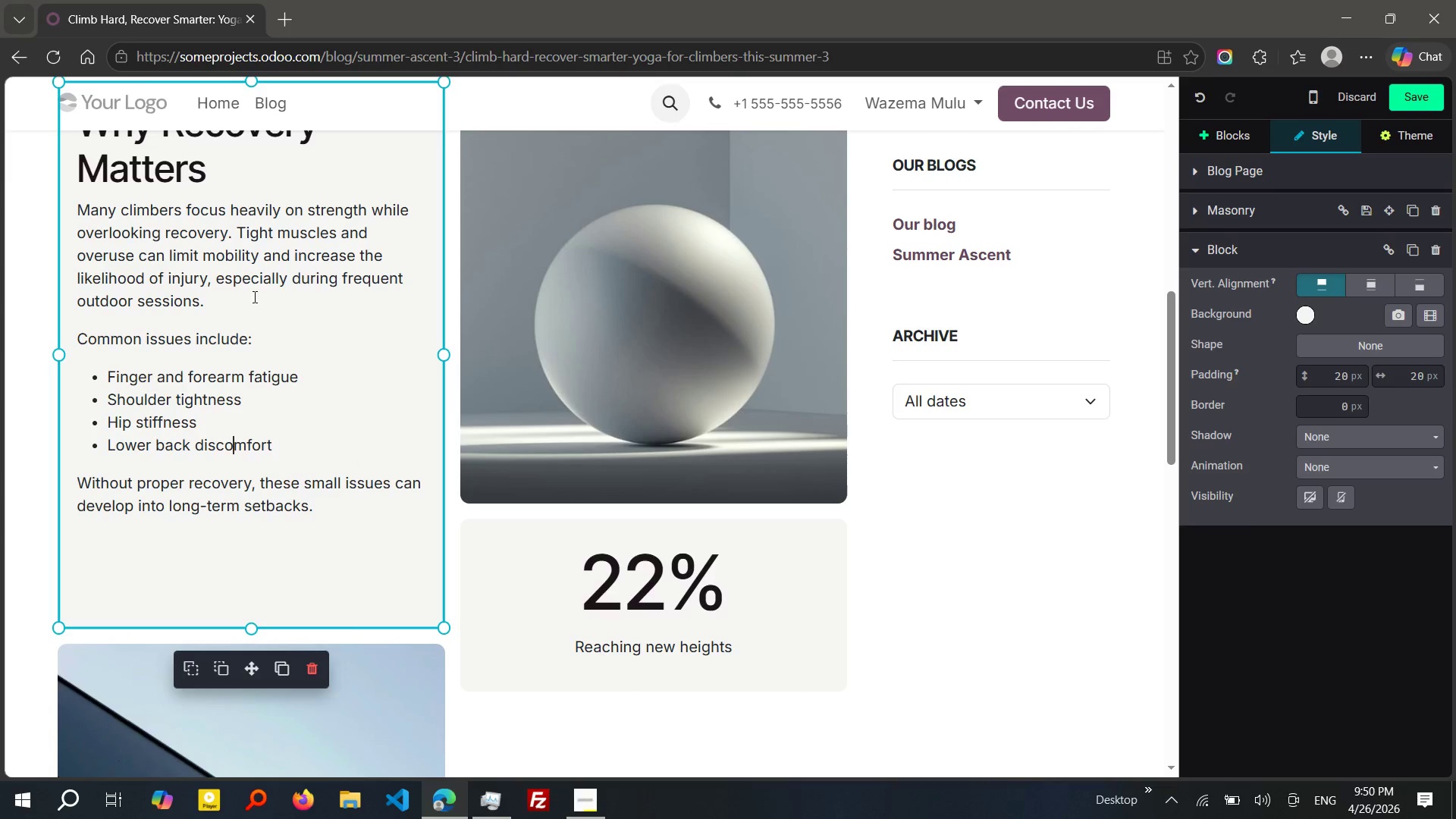 
wait(5.33)
 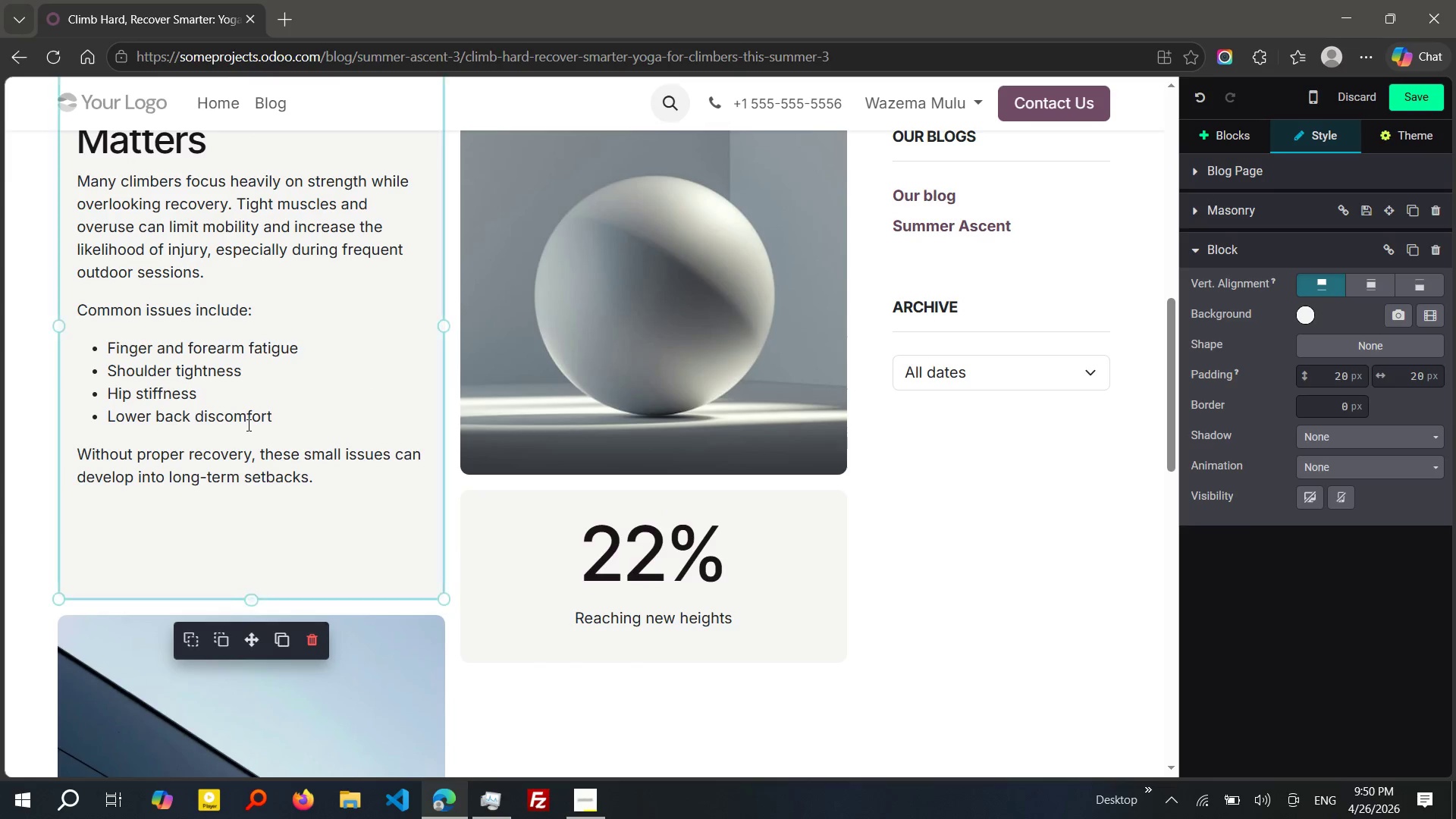 
left_click([239, 230])
 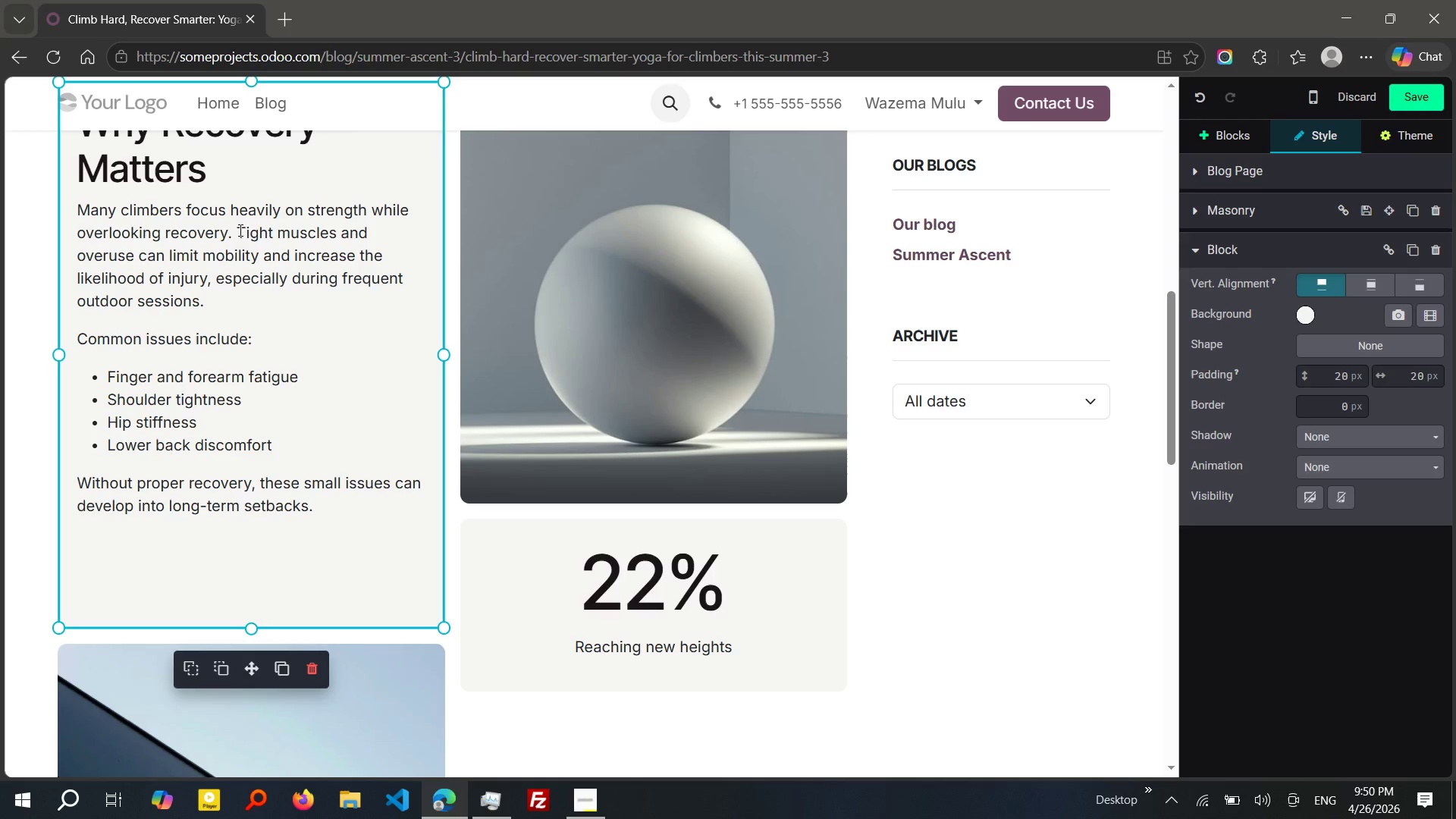 
key(Enter)
 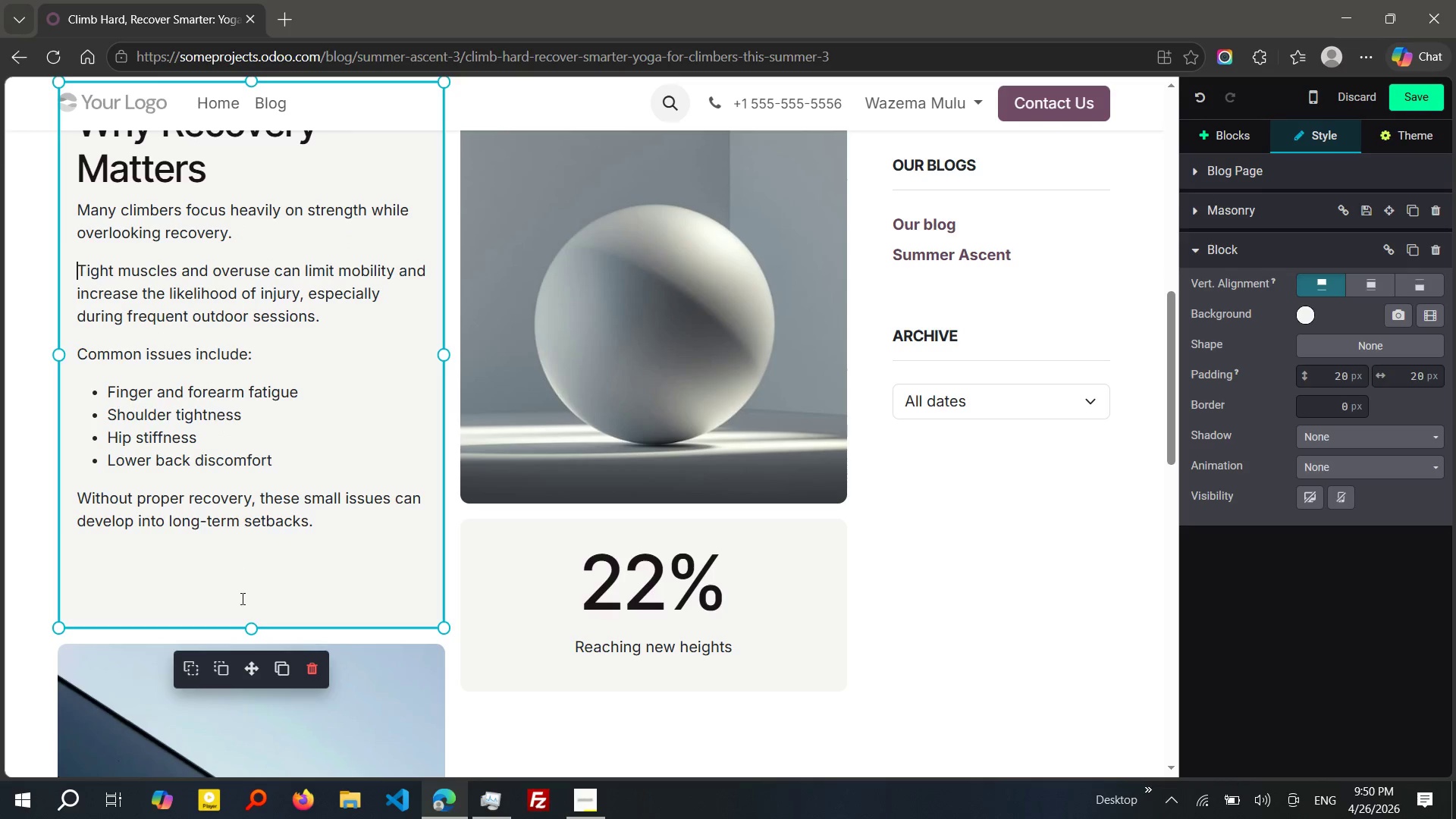 
left_click_drag(start_coordinate=[250, 625], to_coordinate=[253, 561])
 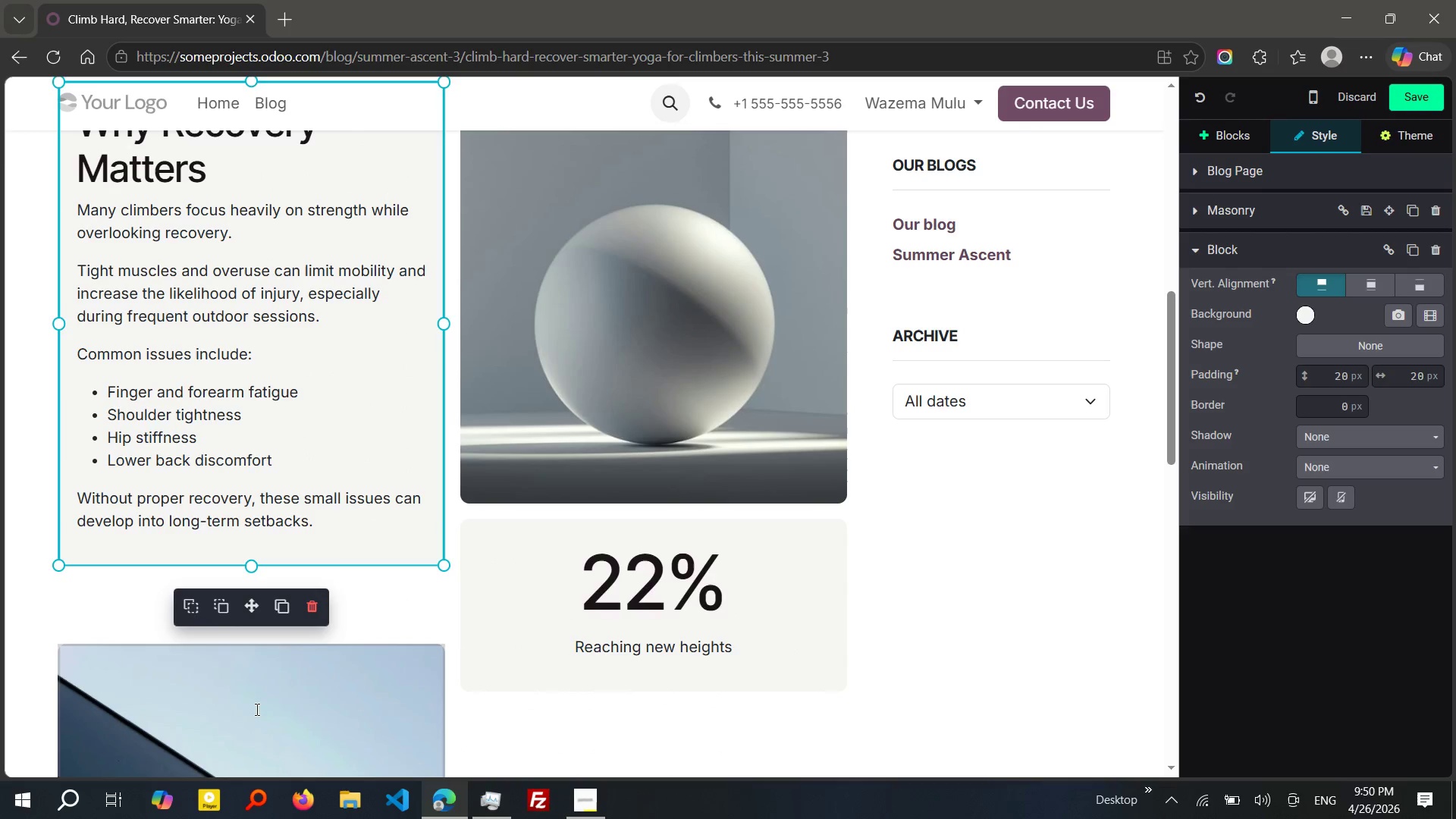 
left_click([256, 709])
 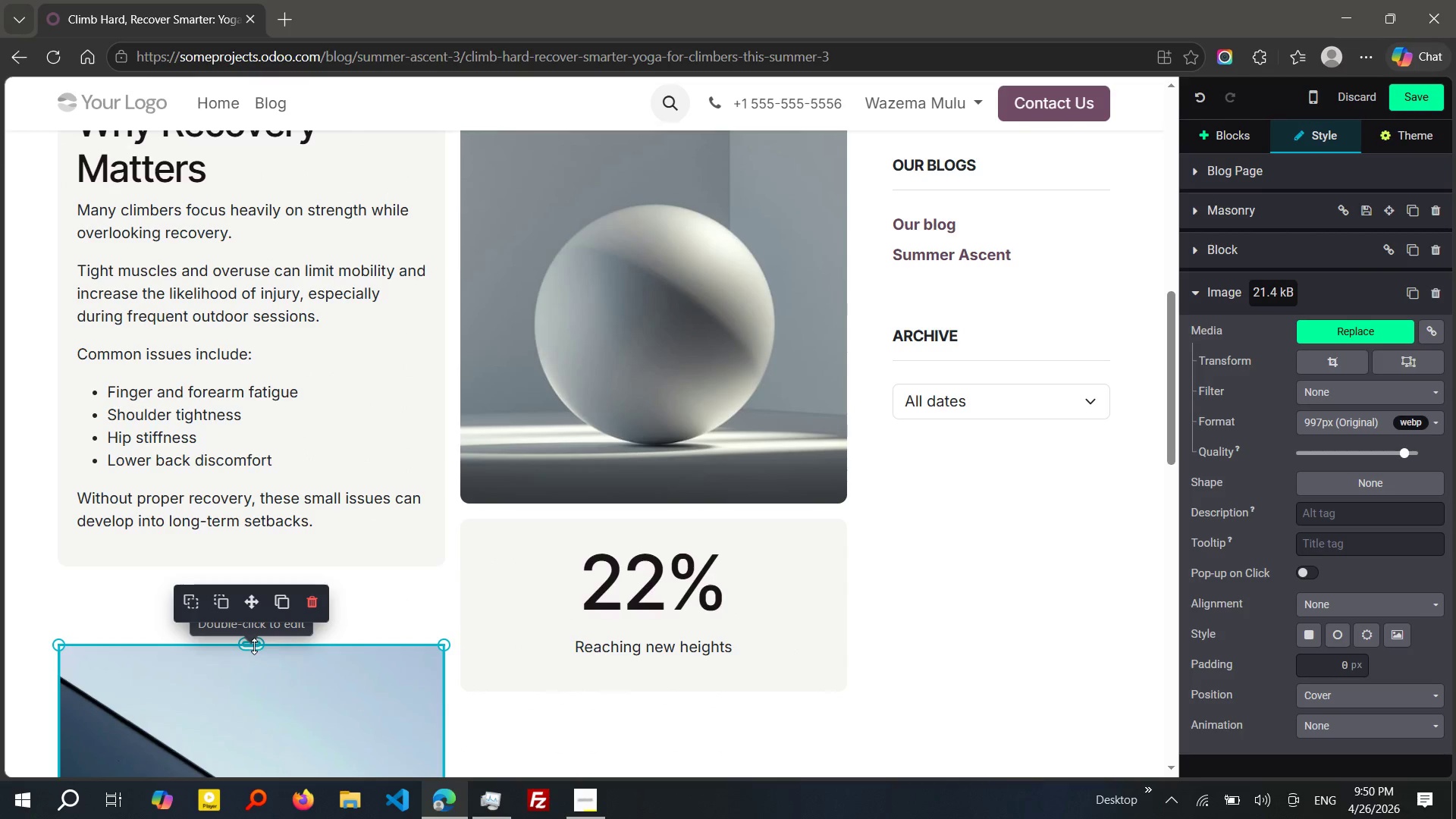 
left_click_drag(start_coordinate=[254, 646], to_coordinate=[243, 592])
 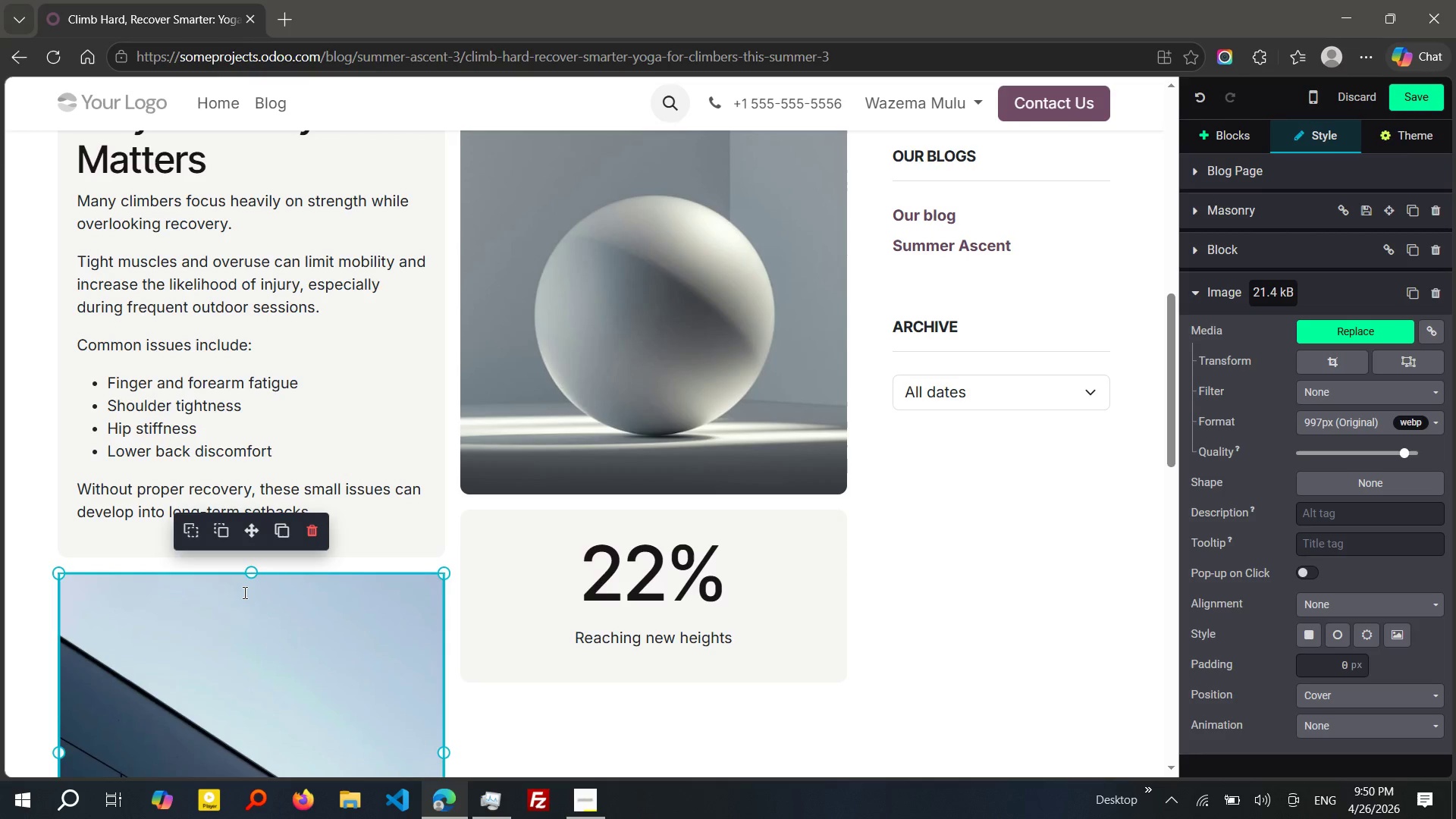 
wait(8.19)
 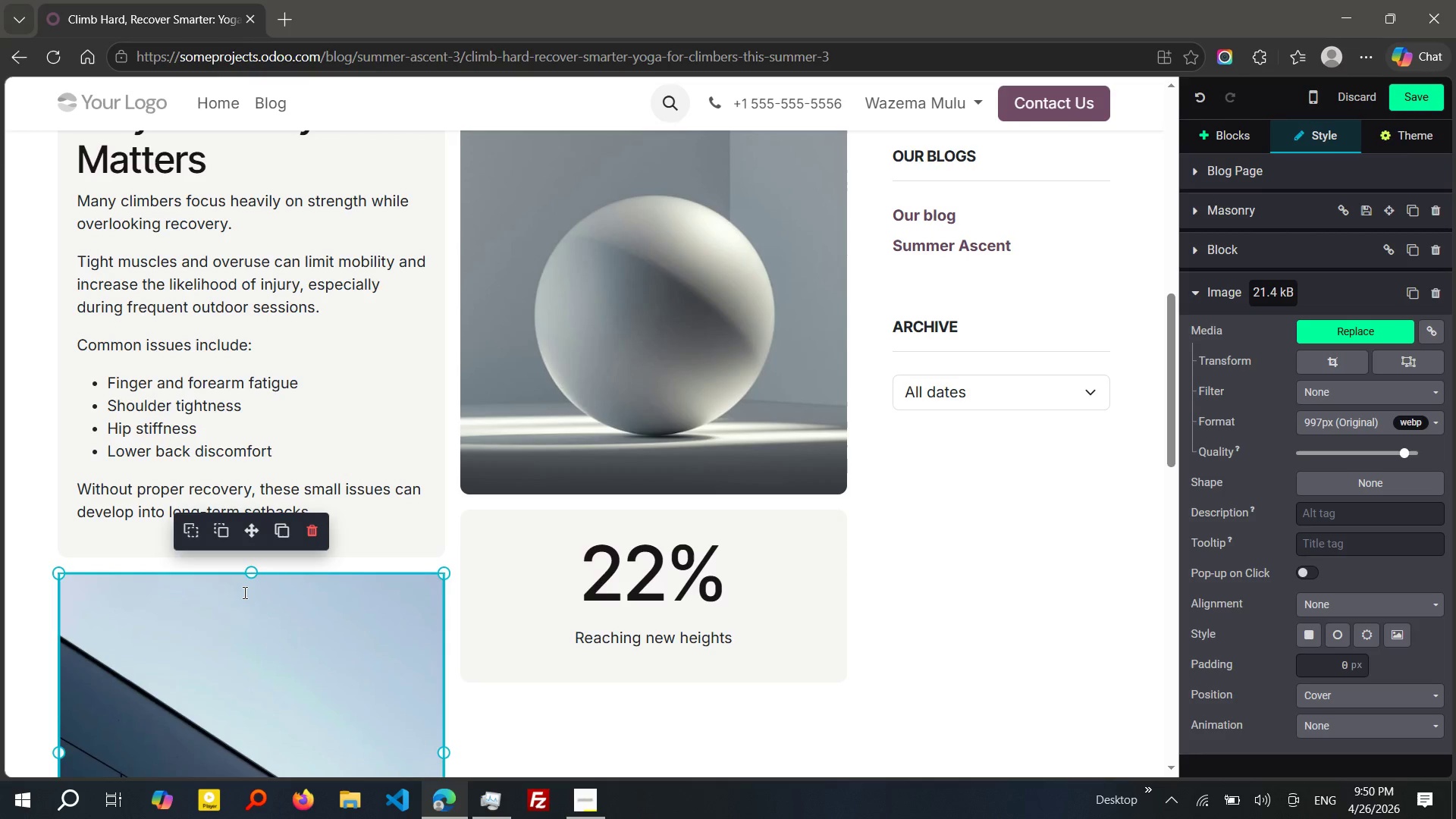 
left_click([755, 618])
 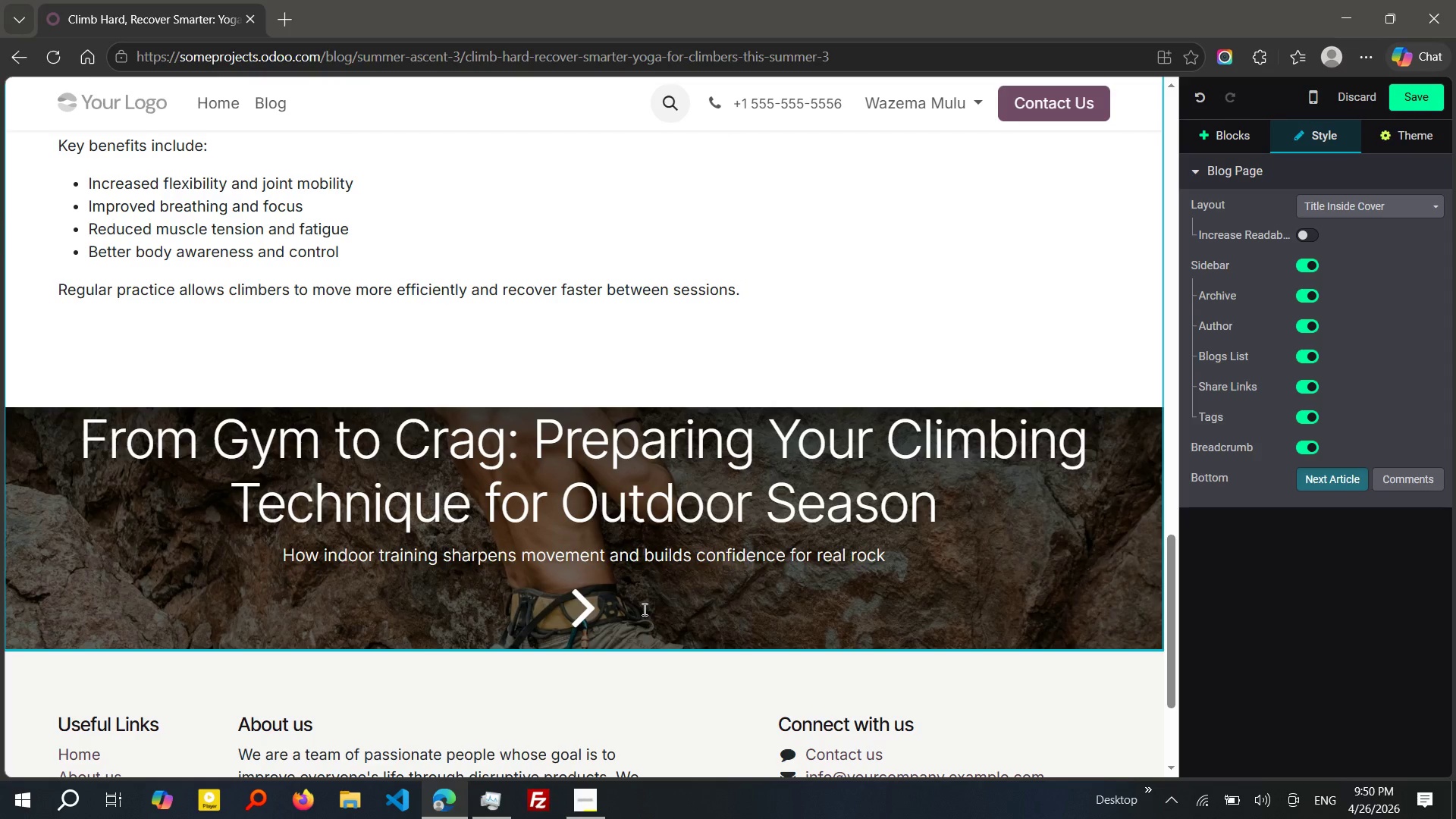 
wait(10.09)
 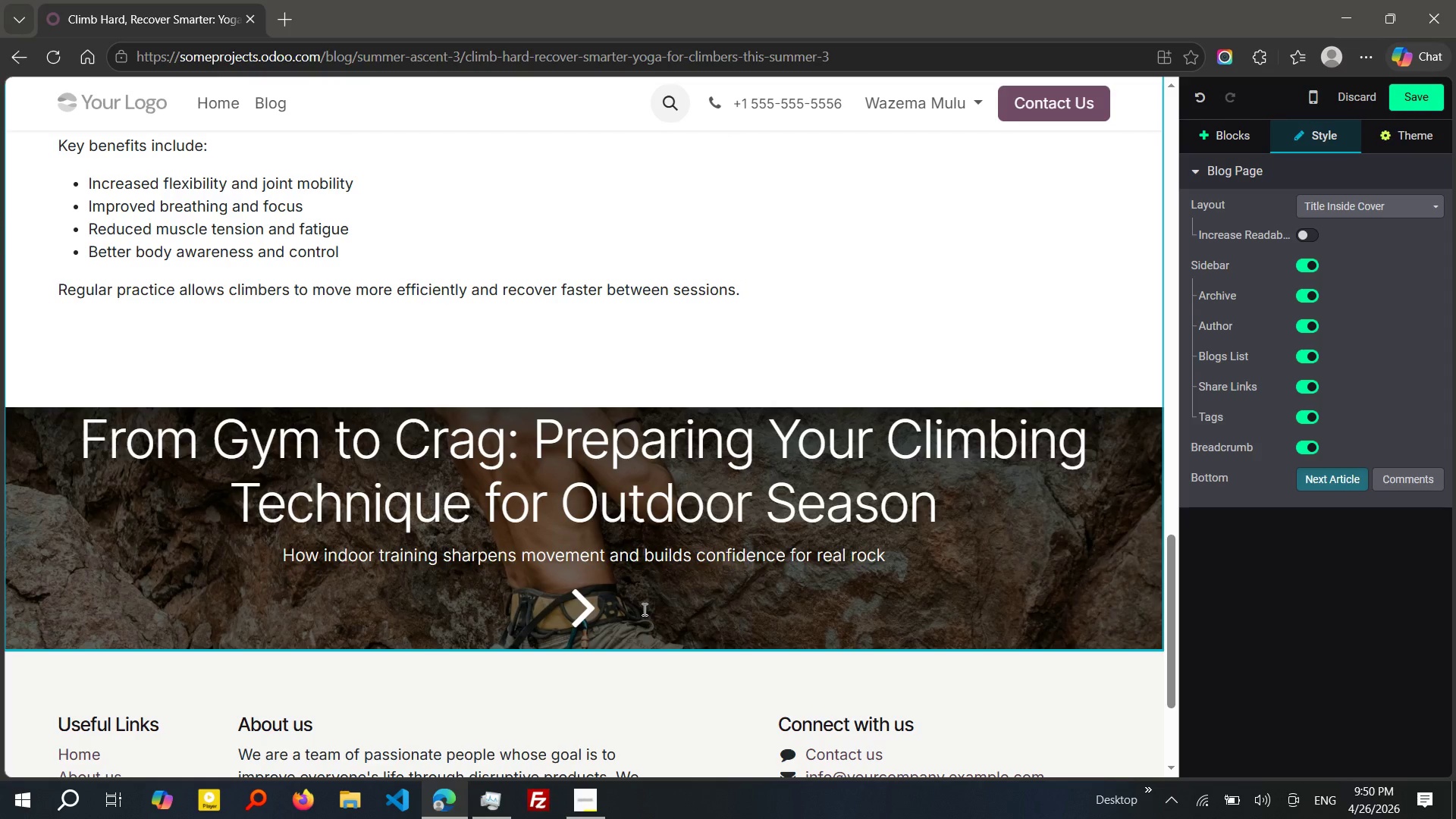 
left_click_drag(start_coordinate=[750, 571], to_coordinate=[0, 348])
 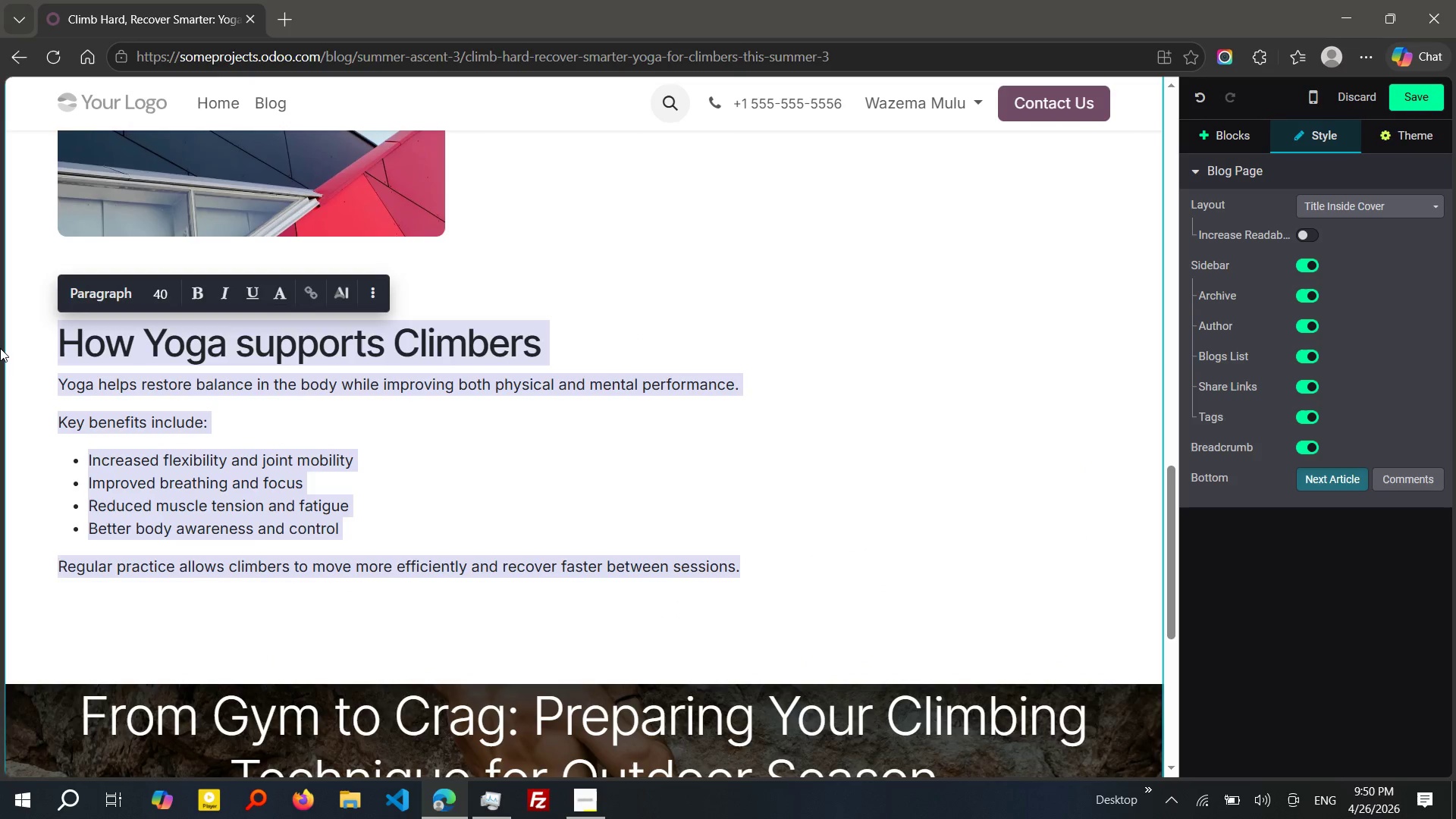 
key(Control+X)
 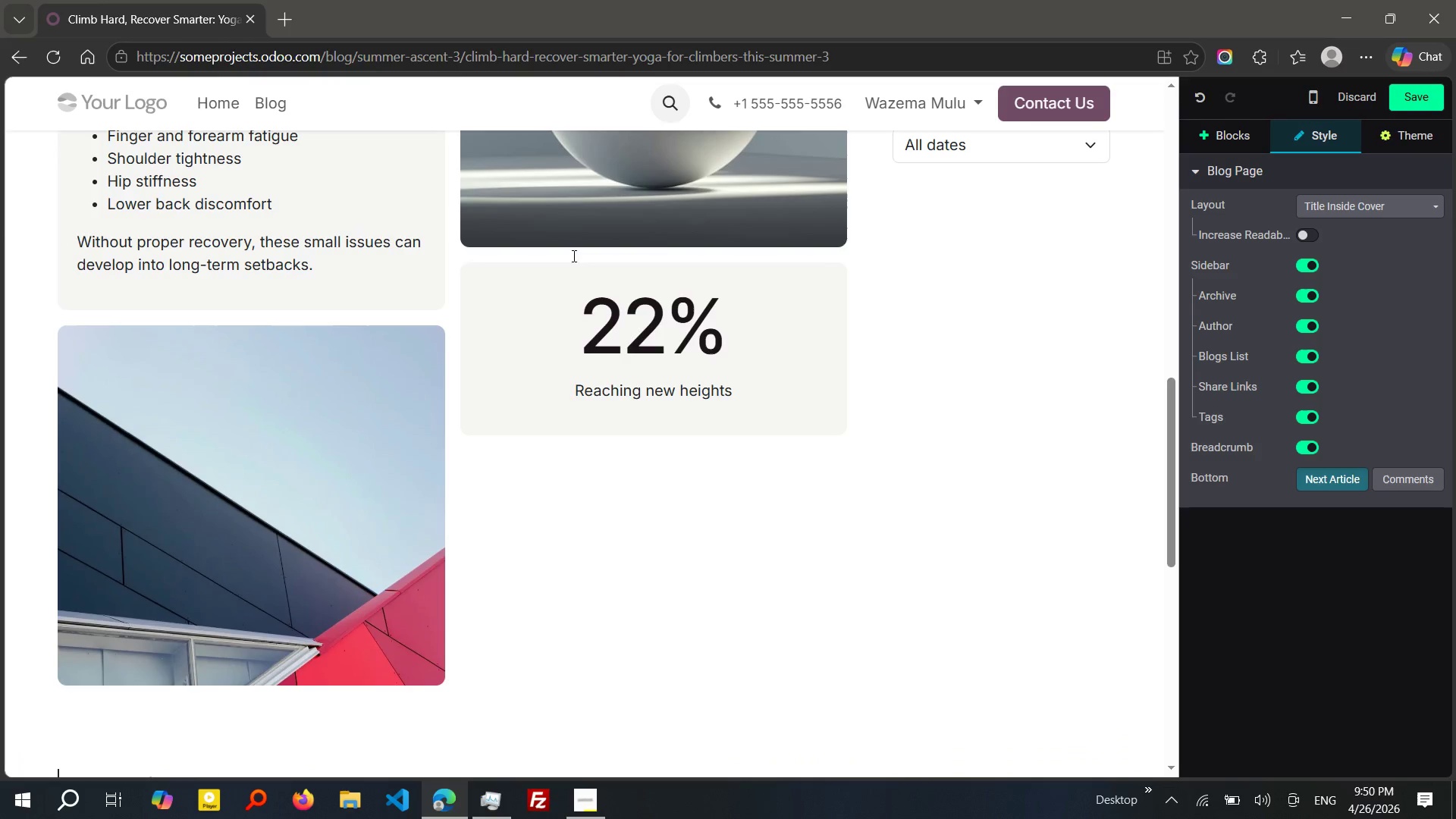 
left_click_drag(start_coordinate=[585, 296], to_coordinate=[745, 388])
 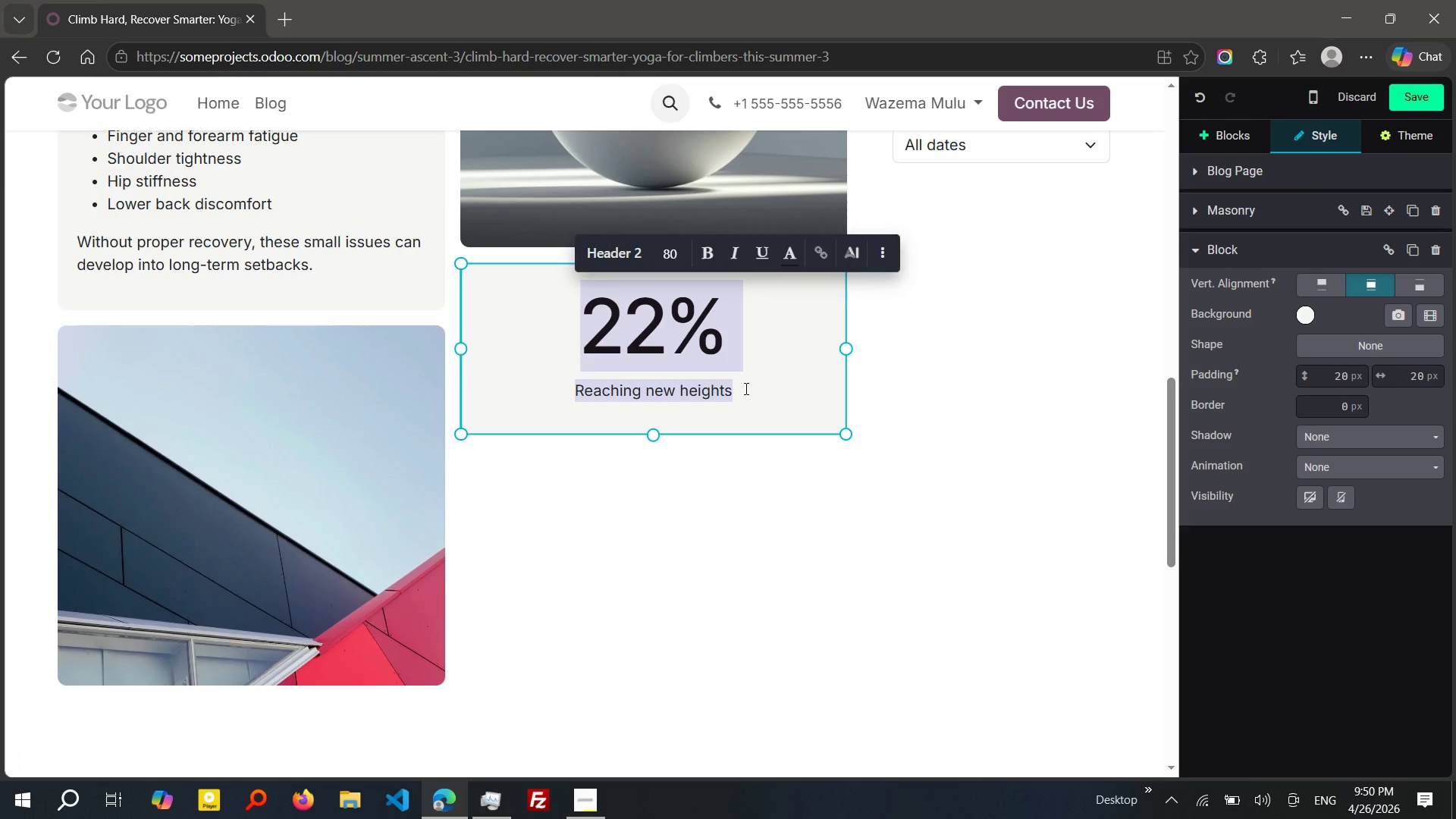 
key(Control+V)
 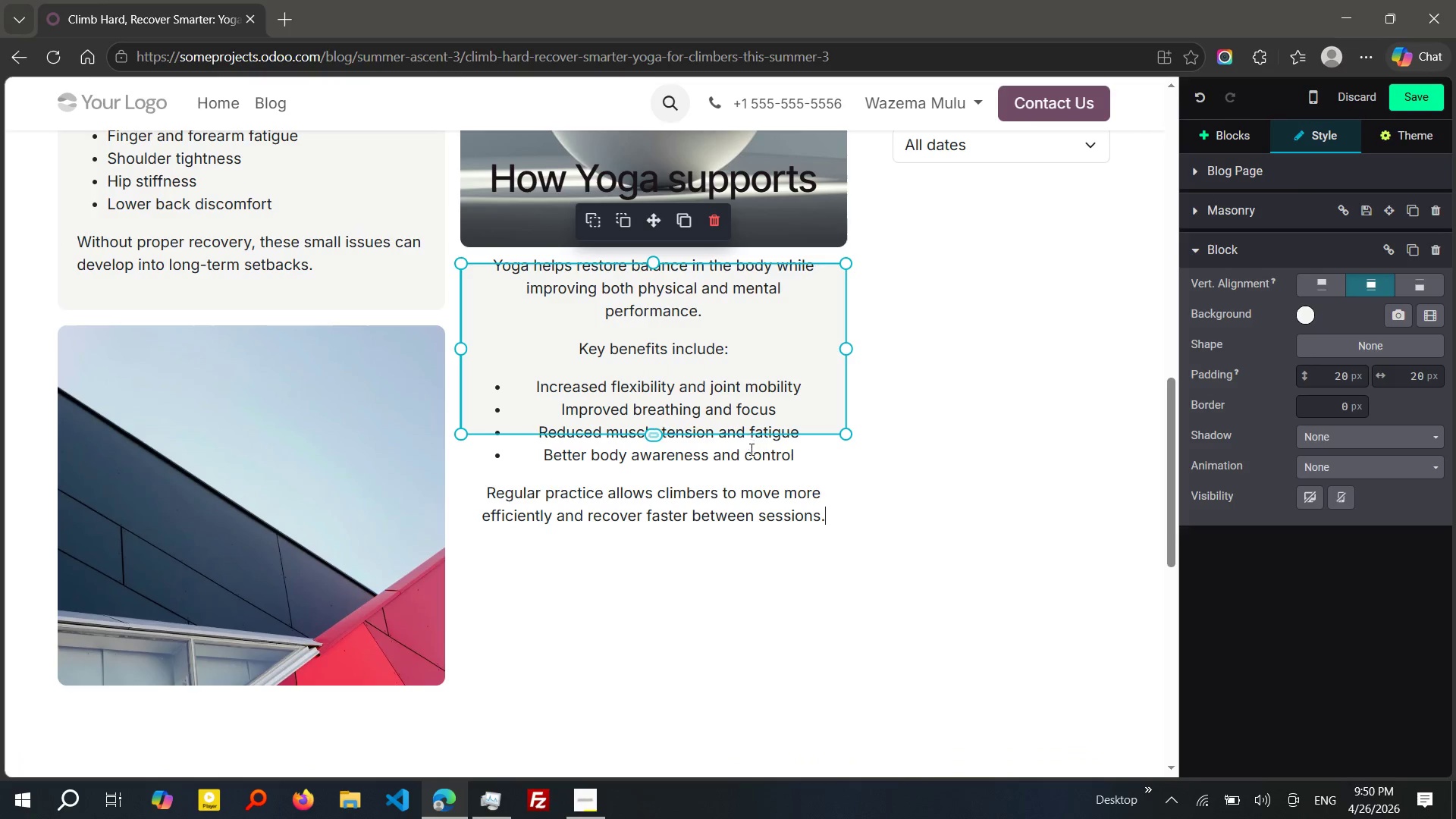 
left_click_drag(start_coordinate=[649, 435], to_coordinate=[648, 672])
 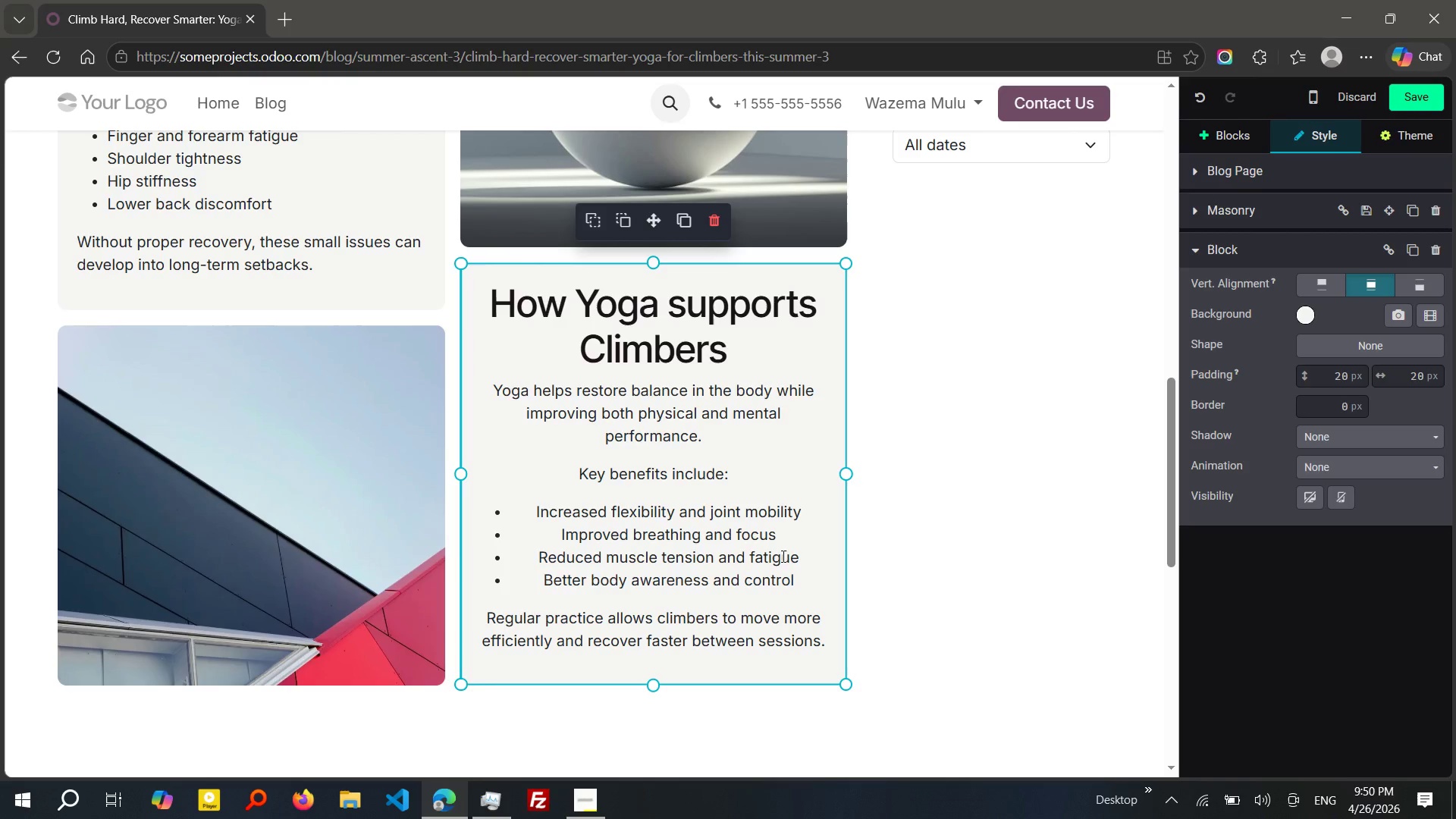 
left_click([783, 560])
 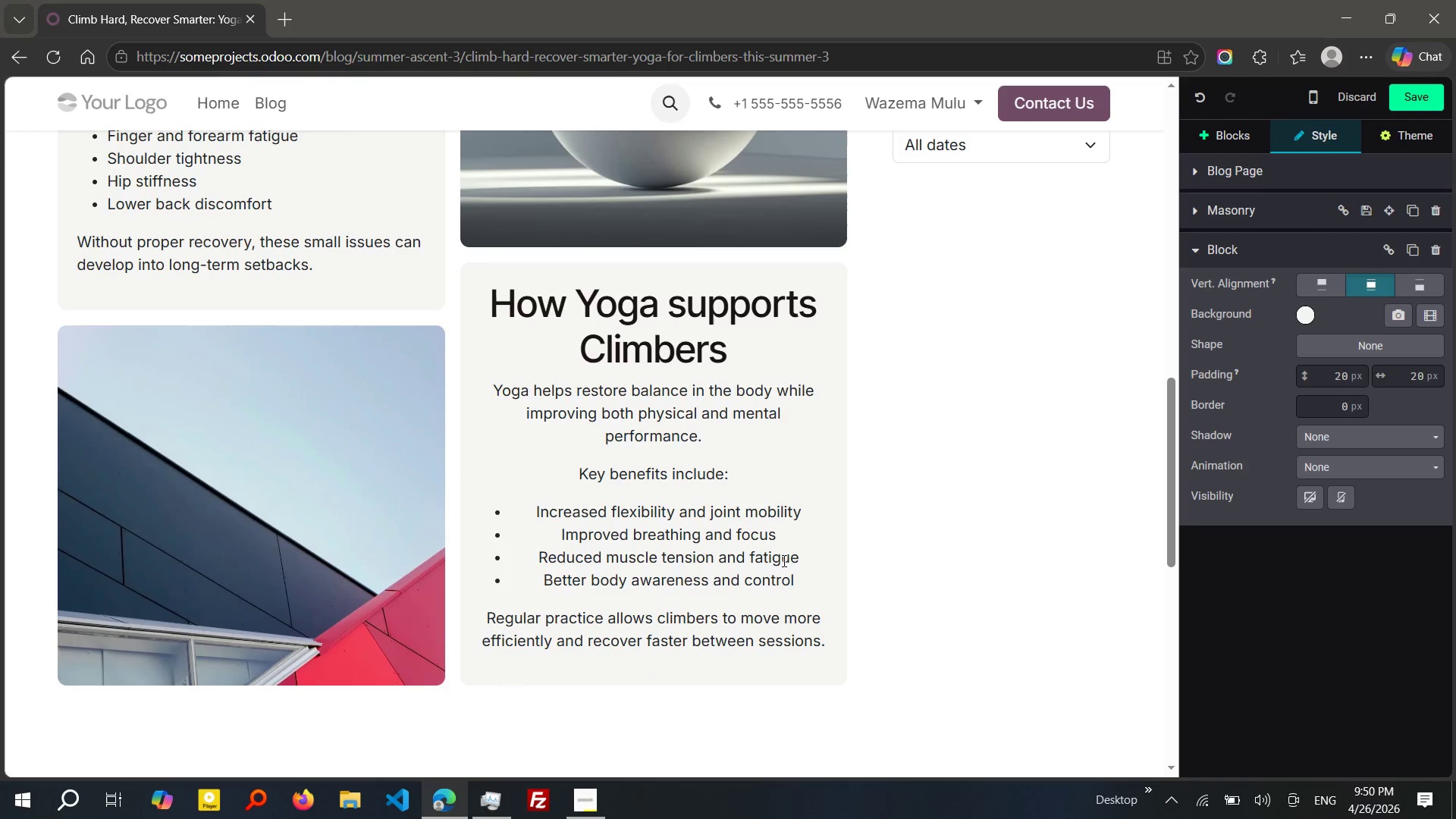 
key(Control+A)
 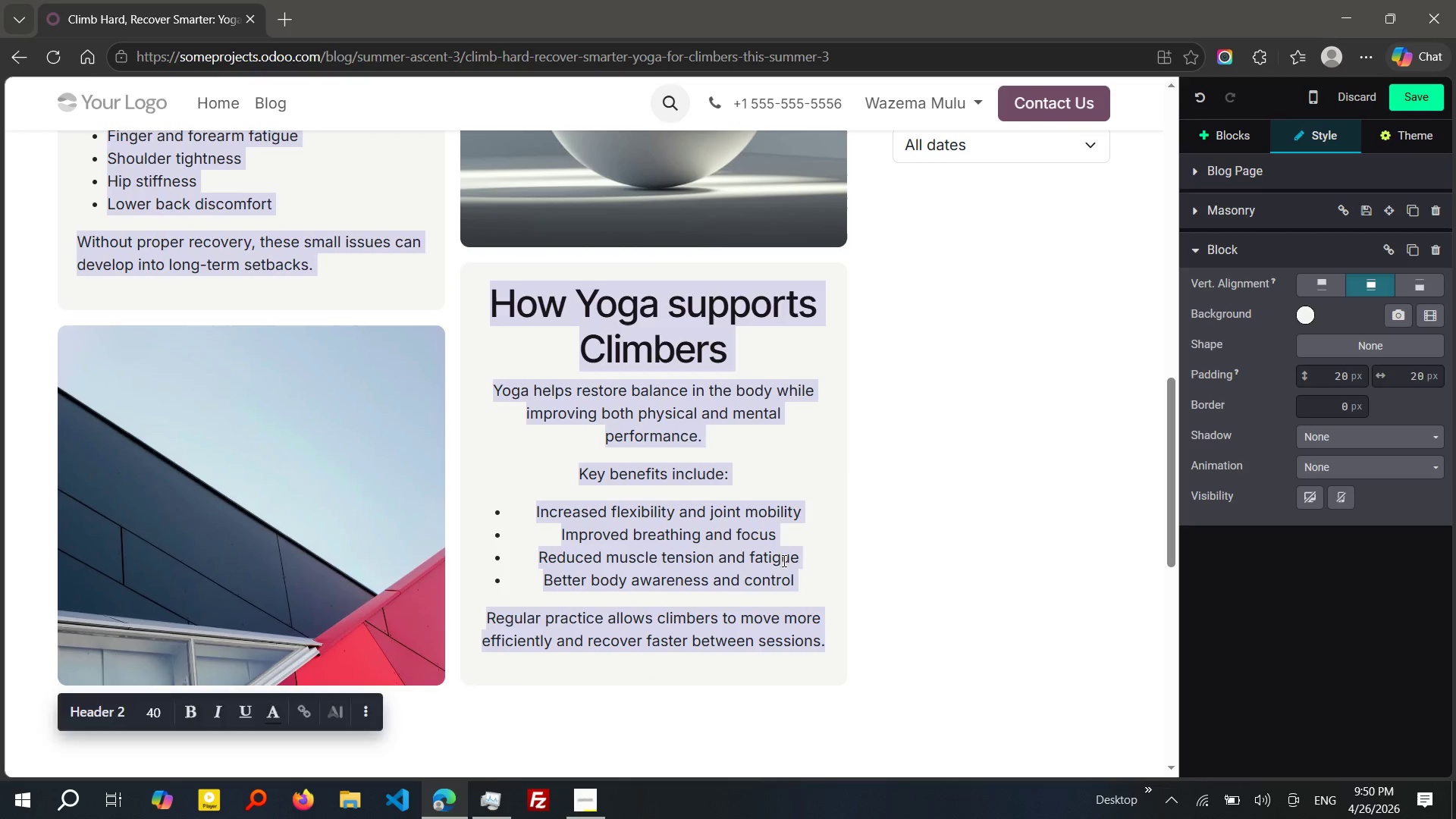 
left_click([783, 560])
 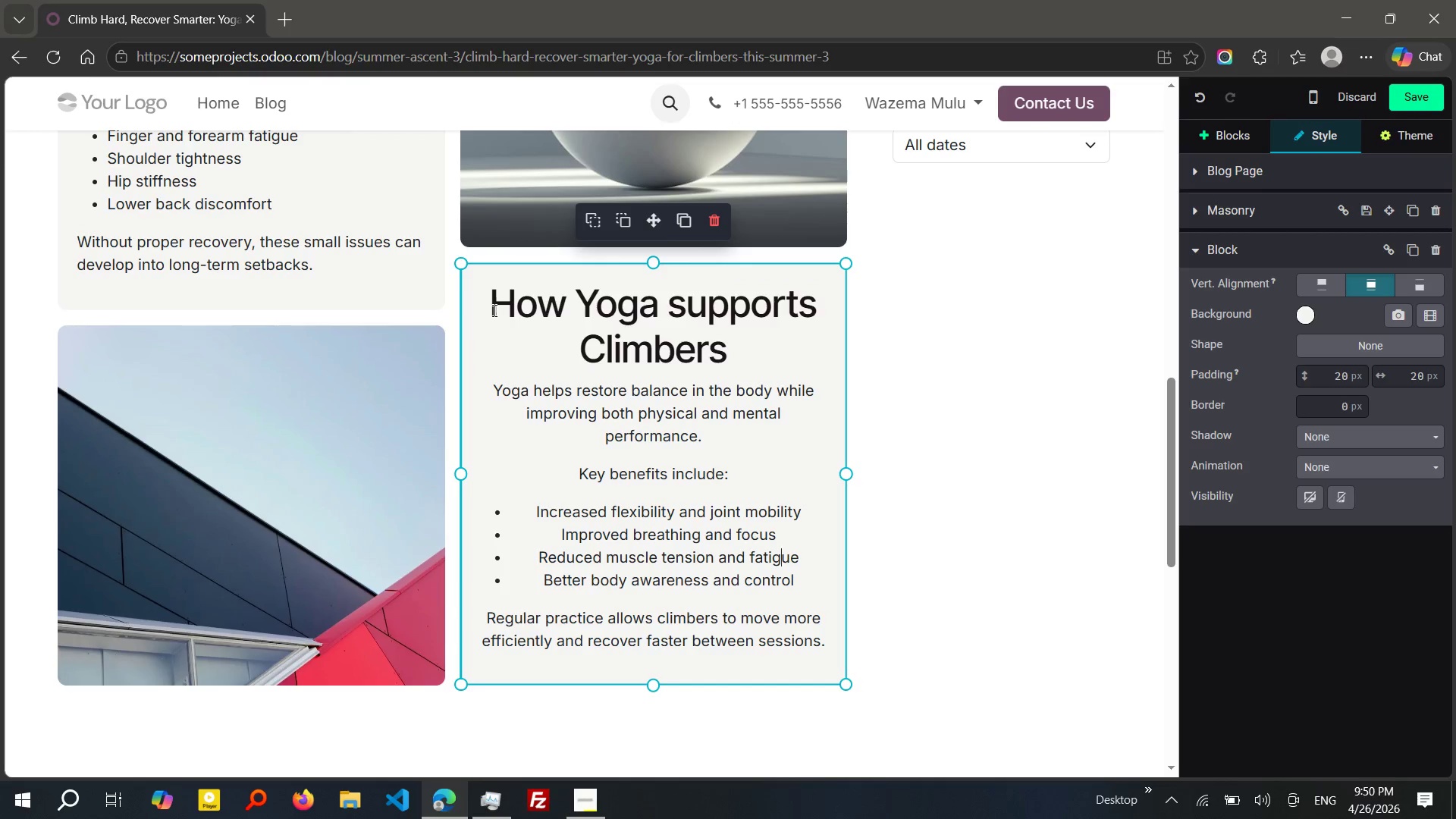 
left_click_drag(start_coordinate=[492, 308], to_coordinate=[826, 648])
 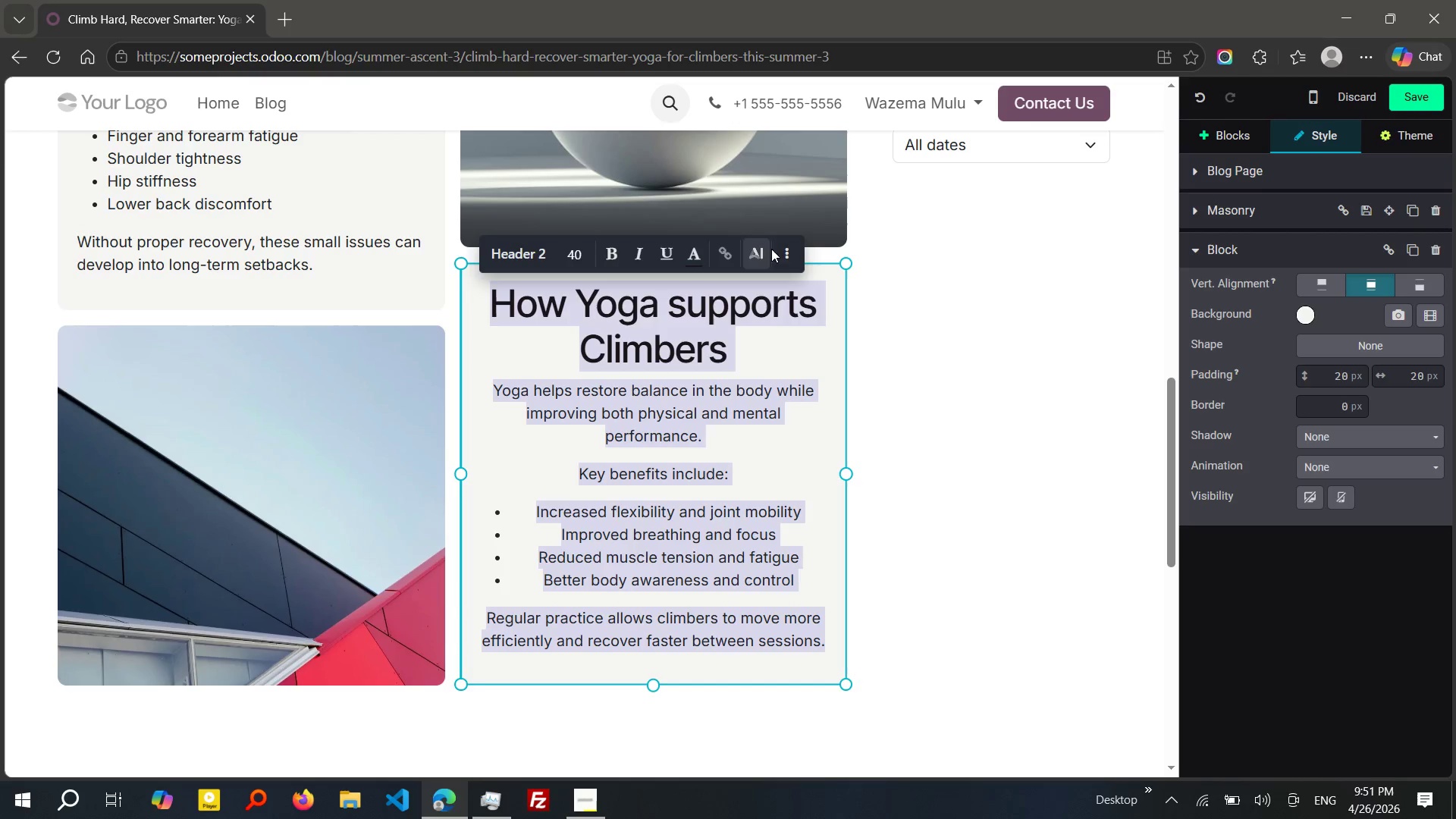 
left_click([794, 249])
 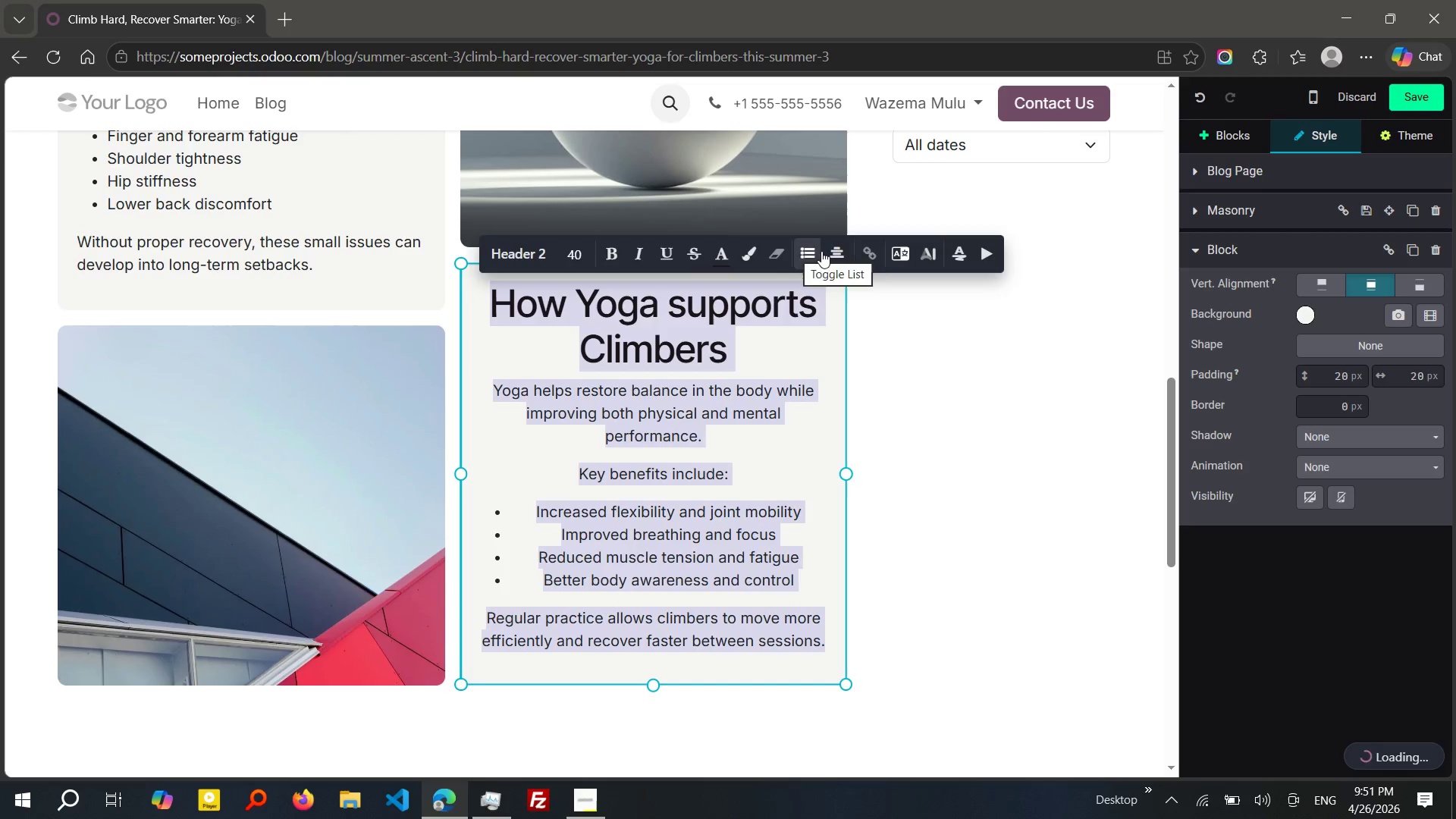 
left_click([822, 251])
 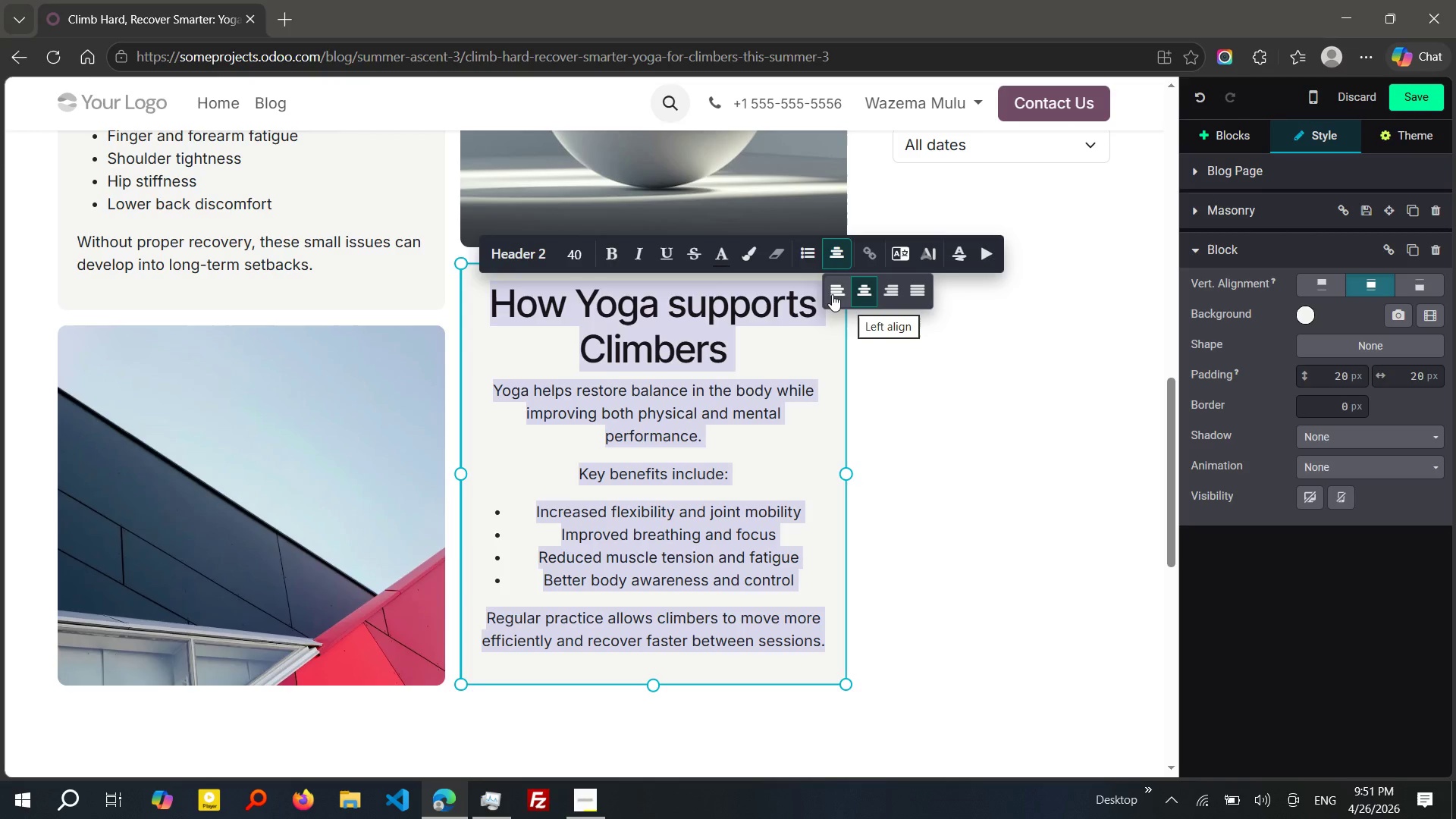 
left_click([832, 294])
 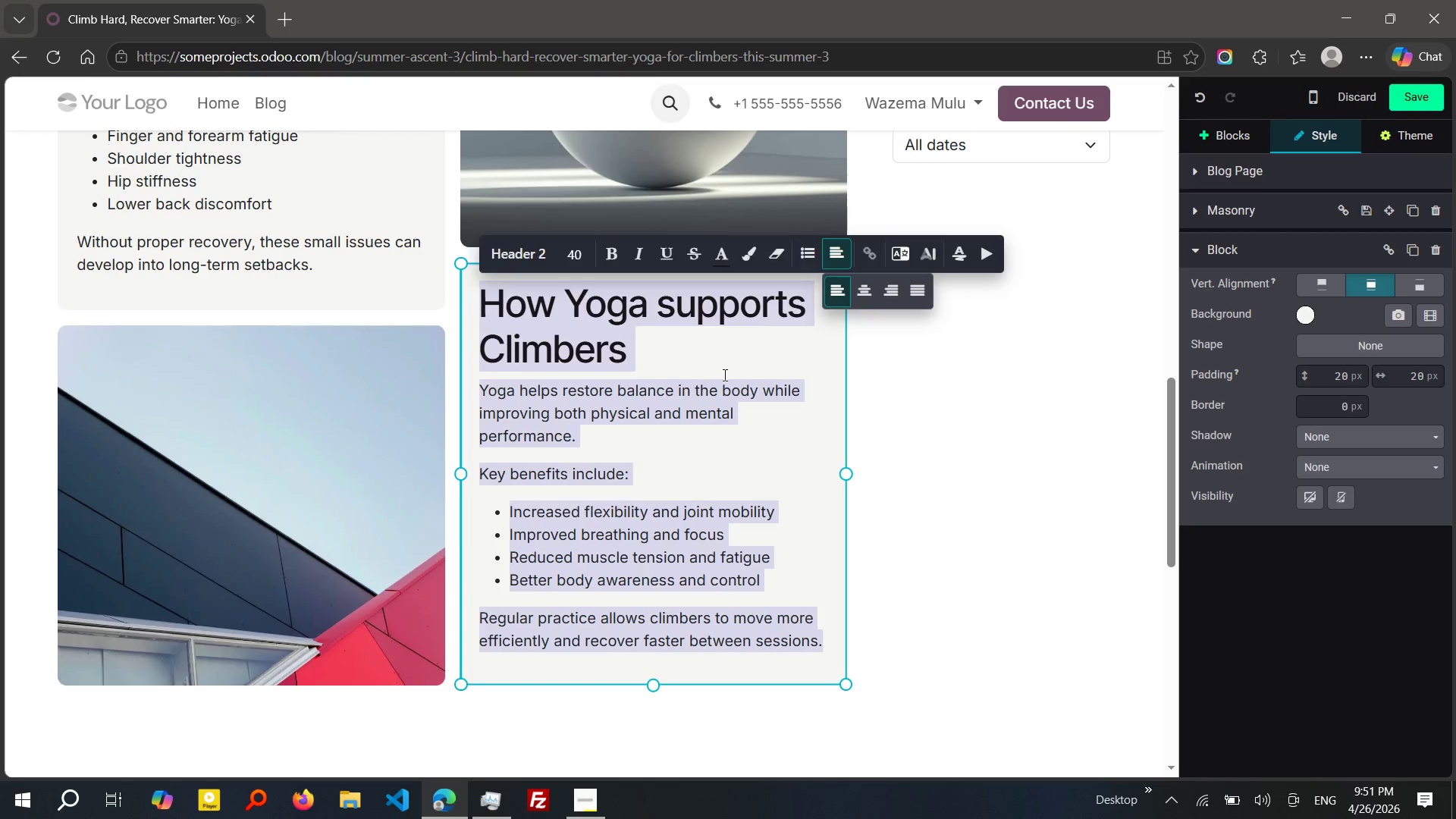 
left_click([722, 376])
 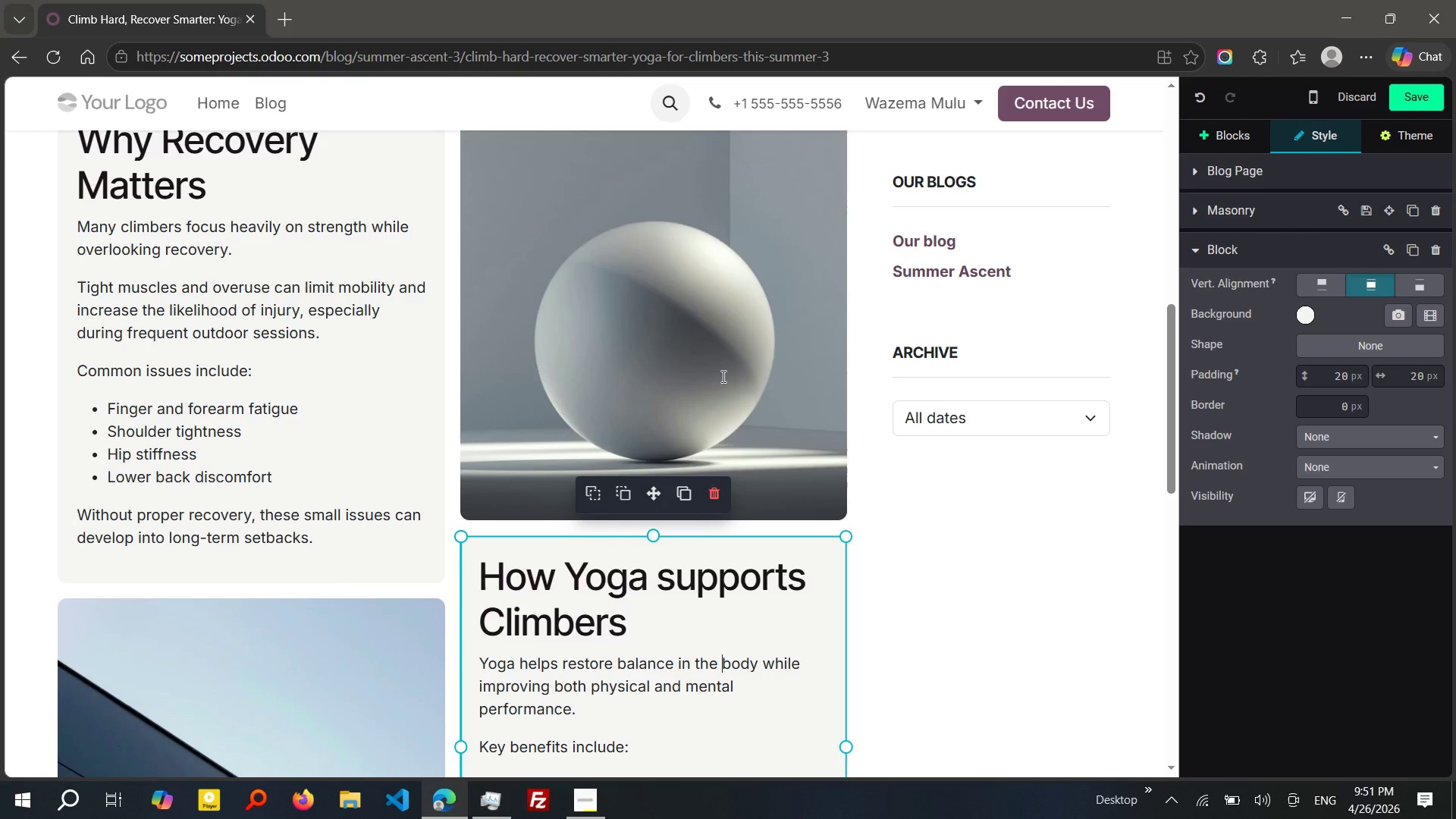 
wait(13.95)
 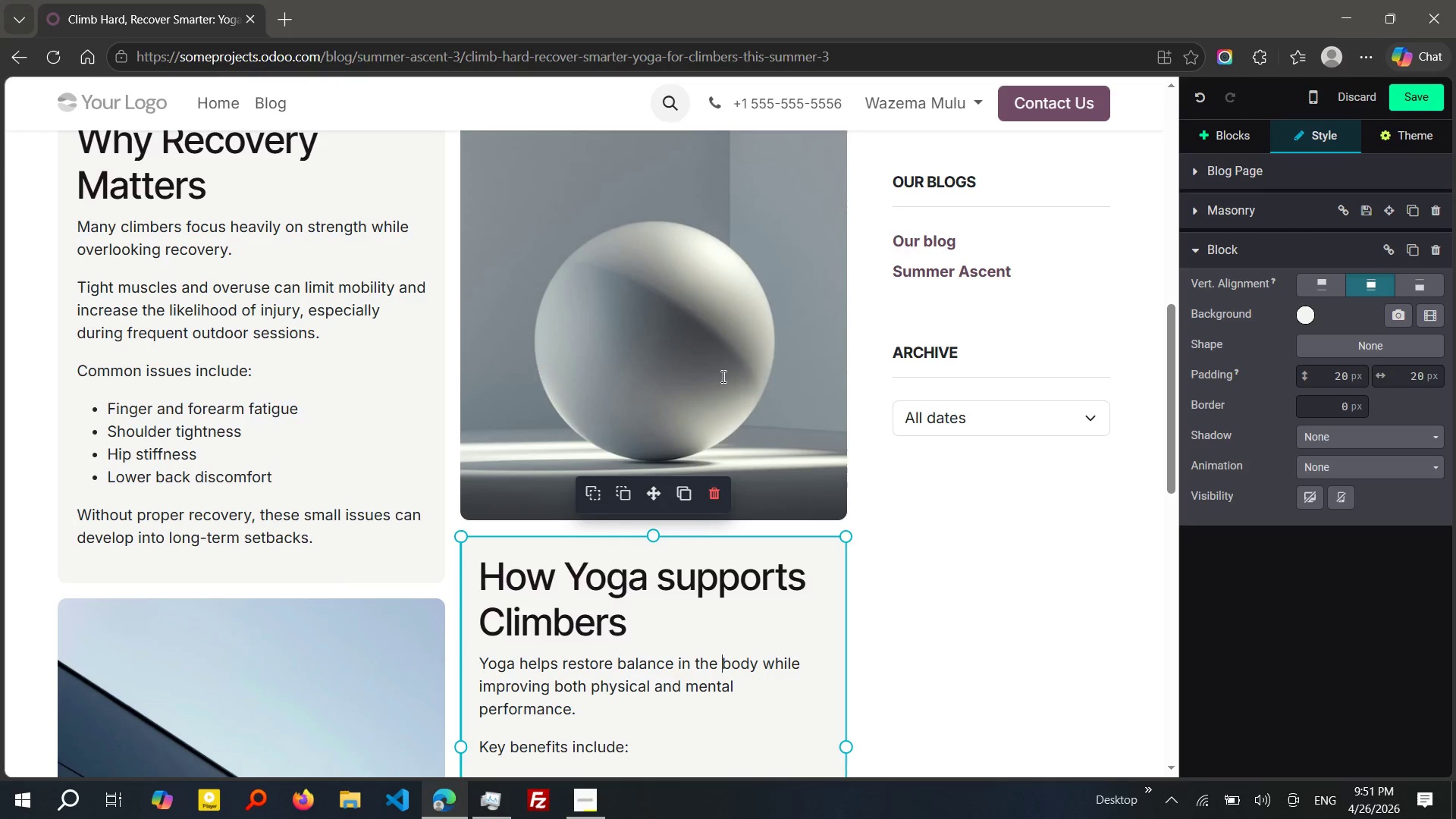 
double_click([347, 538])
 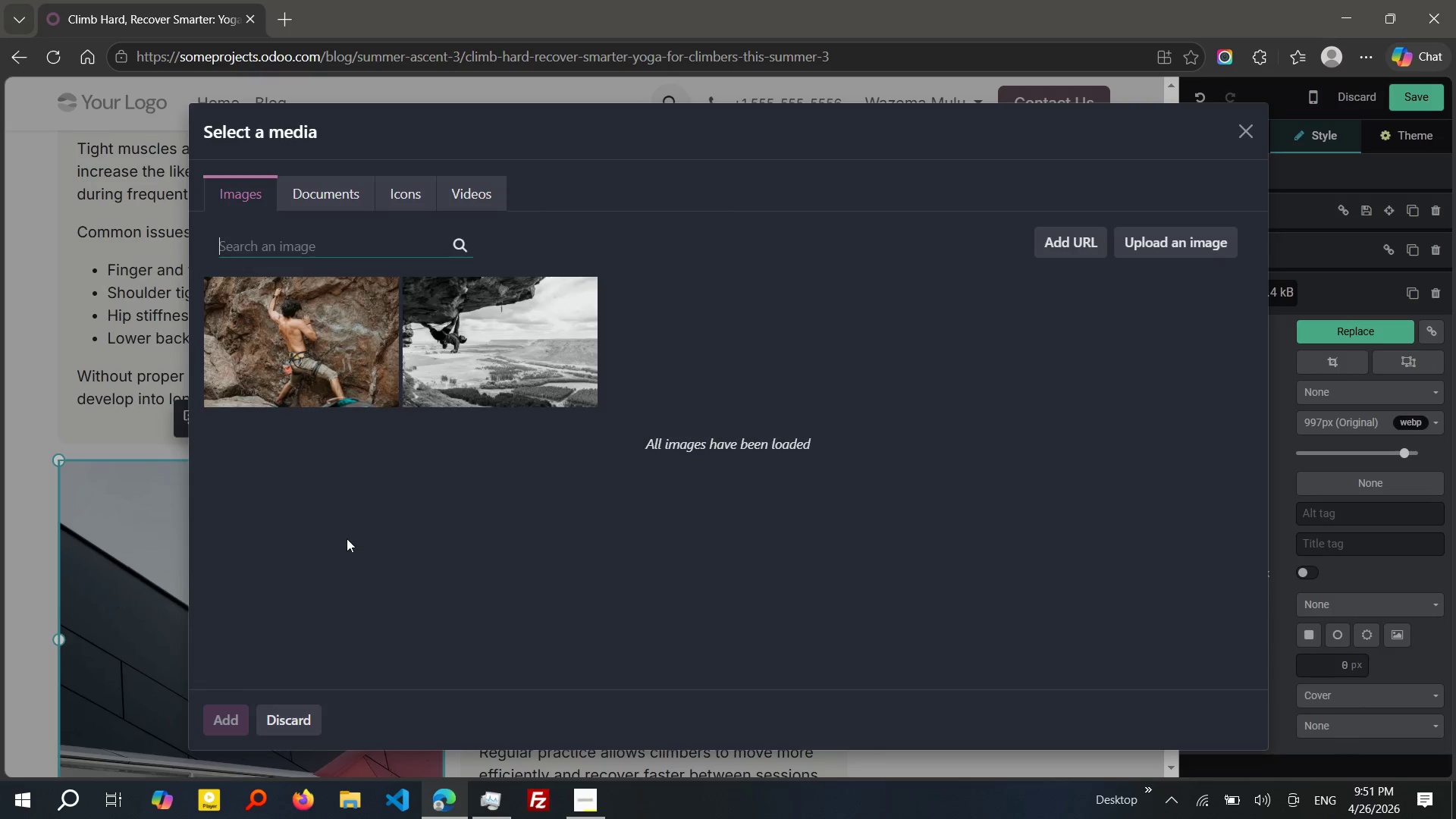 
type(muscle recovery)
 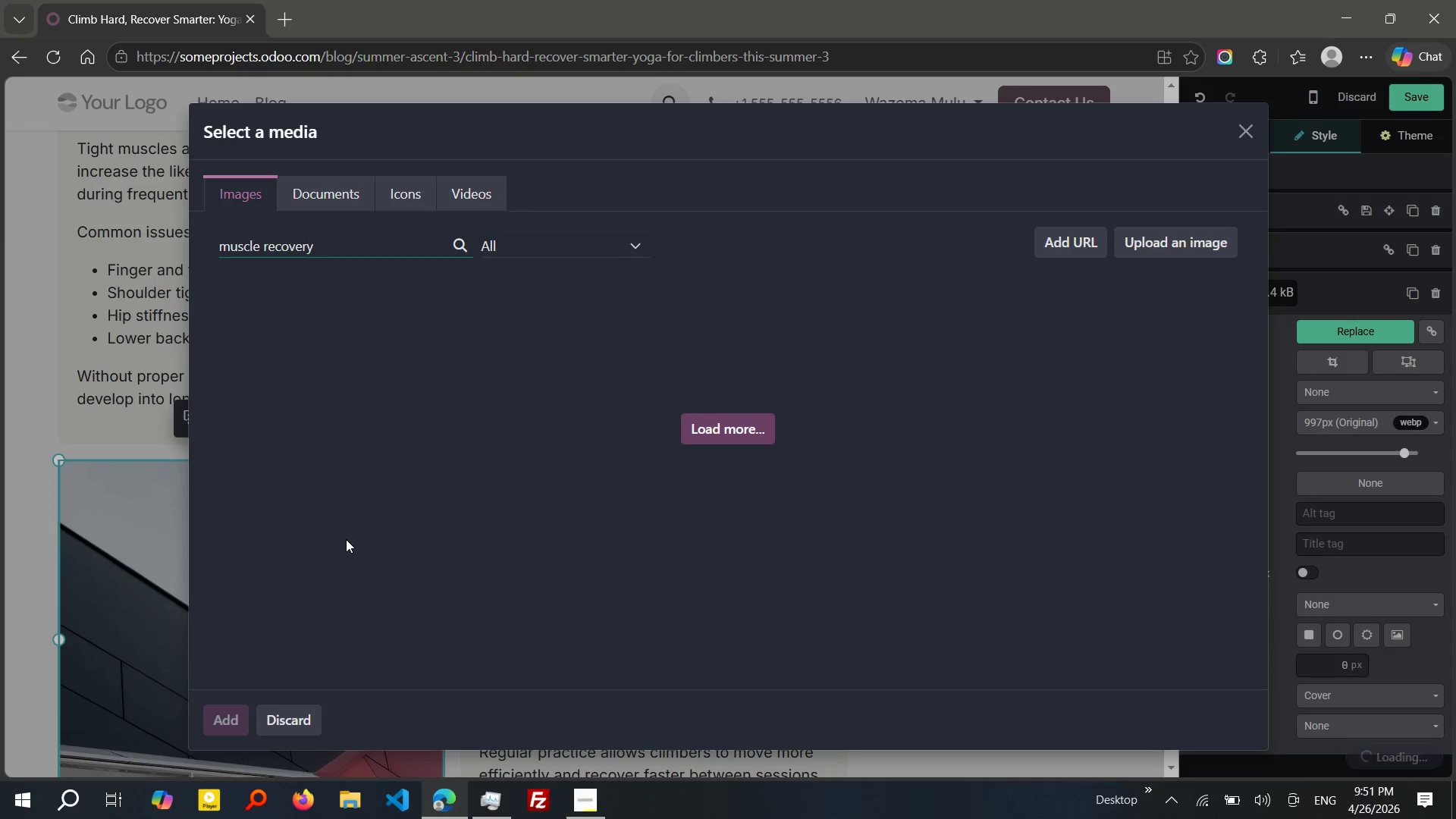 
left_click_drag(start_coordinate=[346, 539], to_coordinate=[308, 528])
 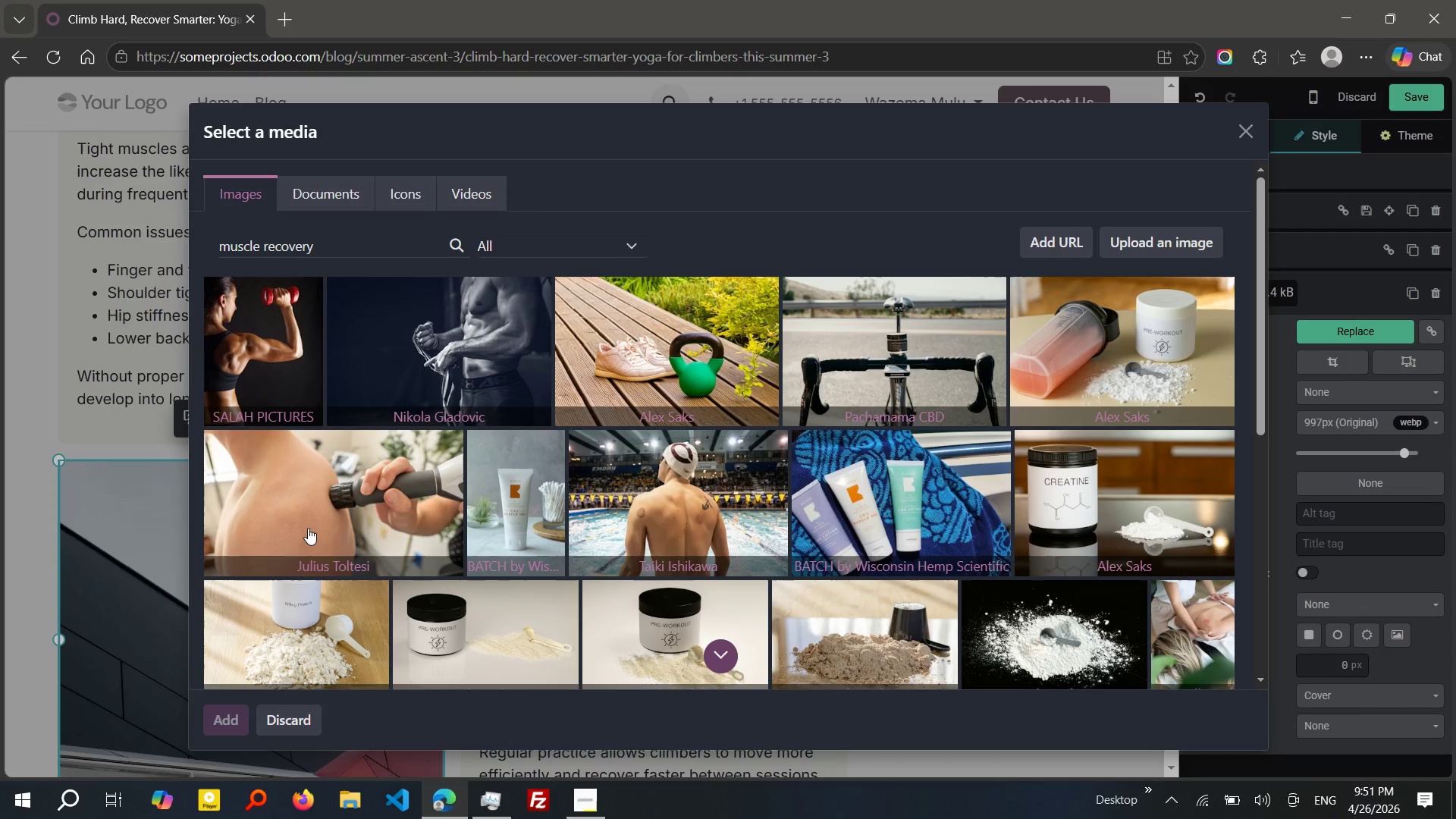 
wait(6.36)
 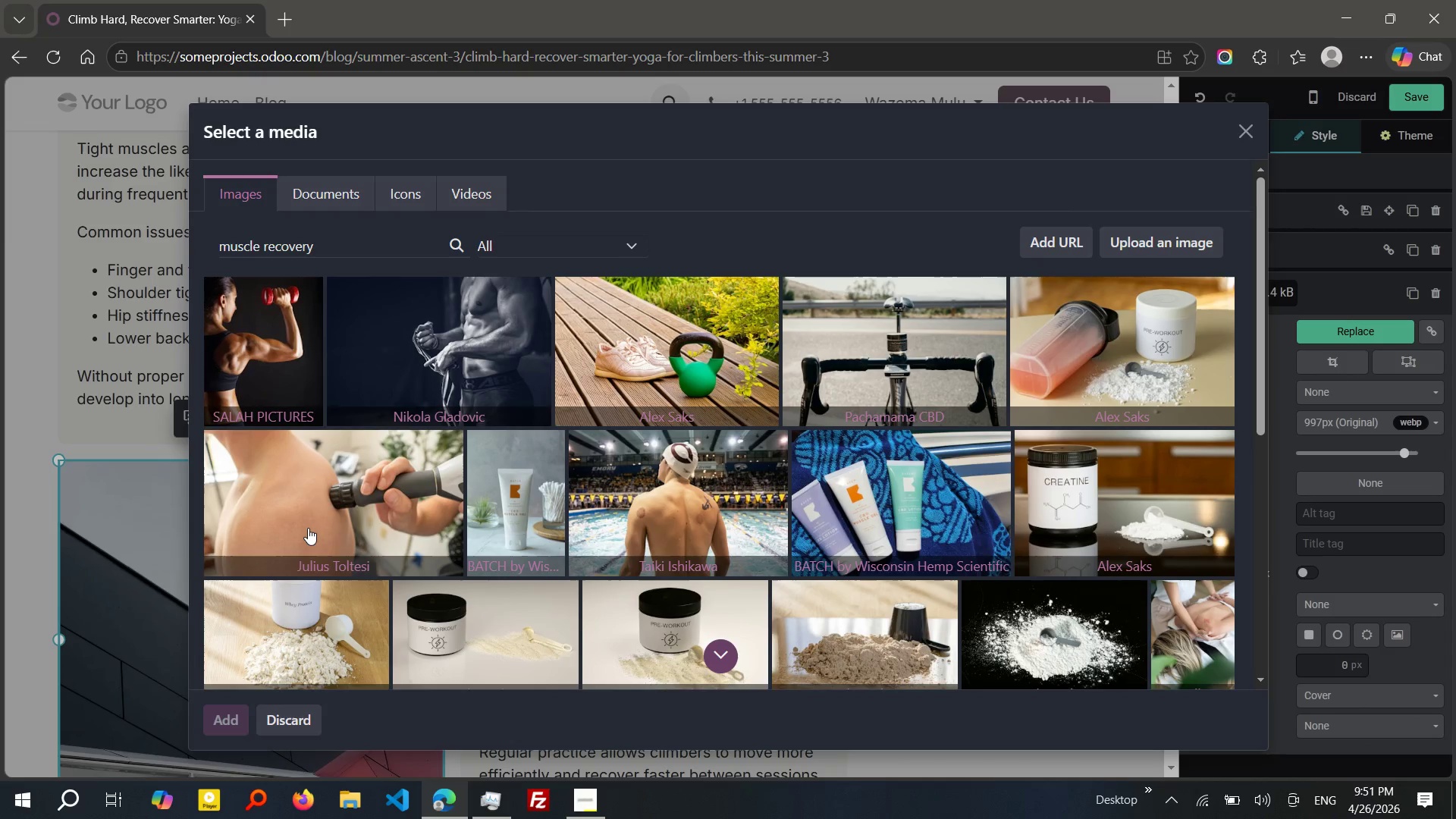 
left_click_drag(start_coordinate=[635, 133], to_coordinate=[720, 127])
 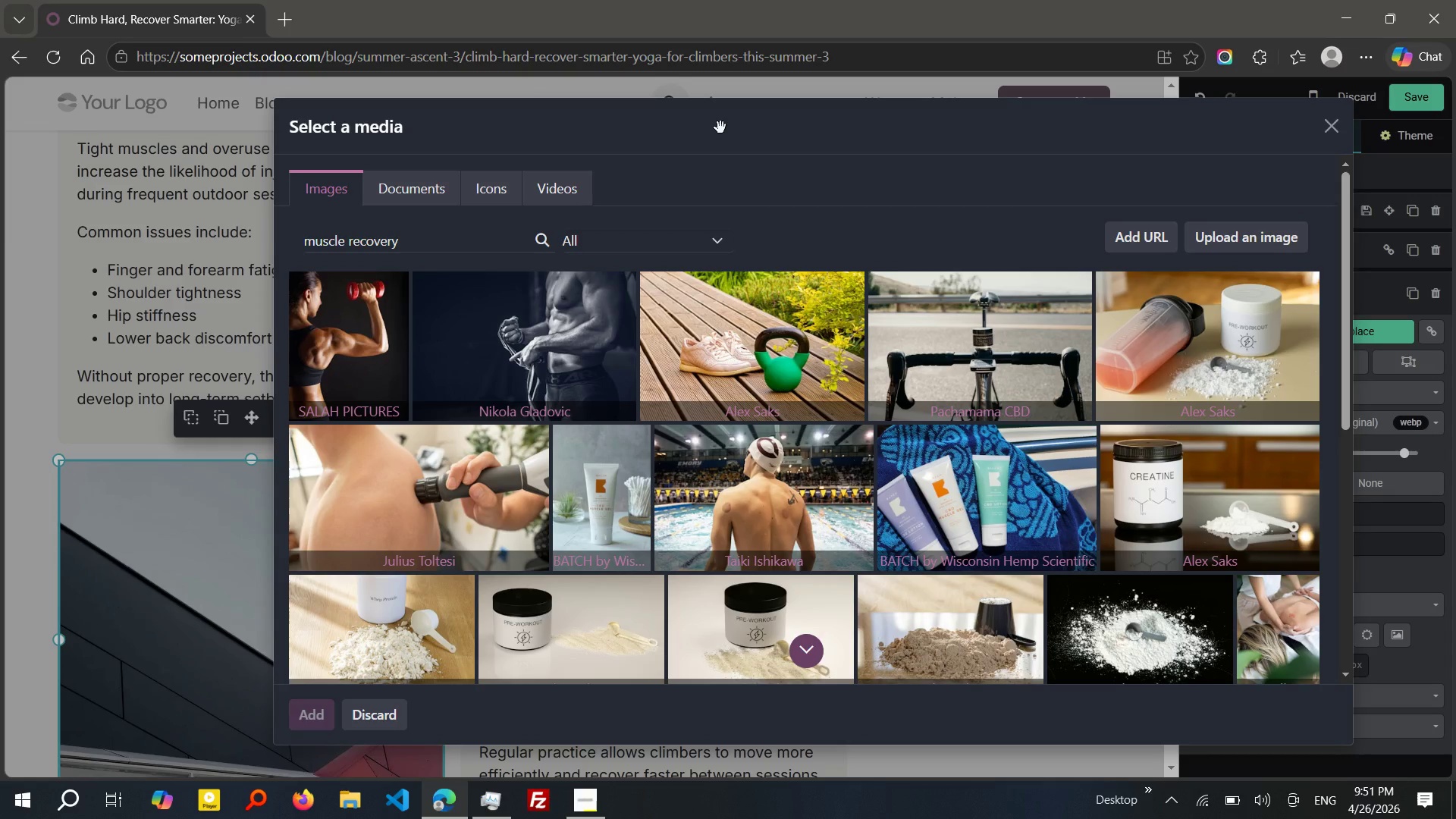 
mouse_move([681, 431])
 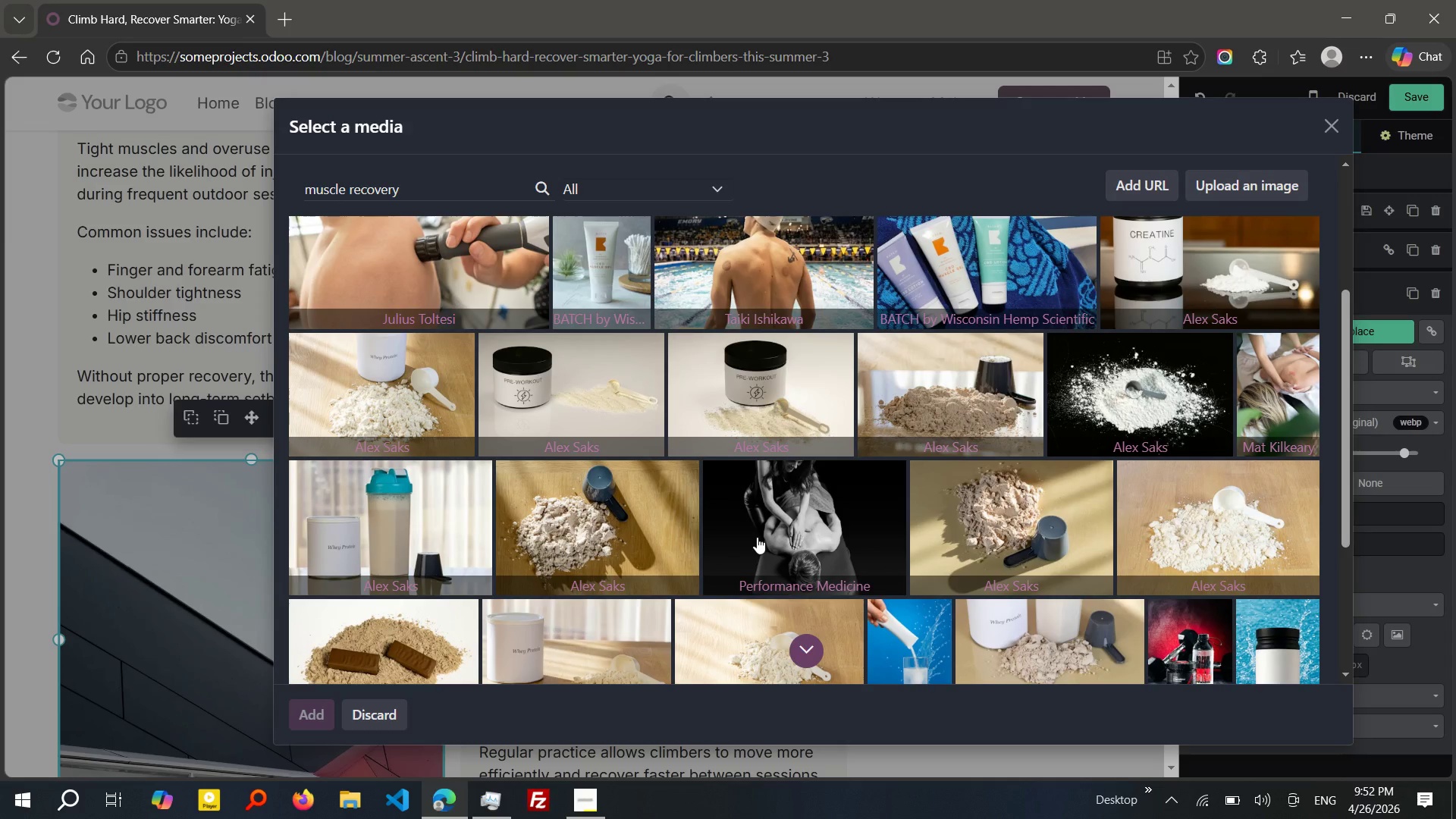 
left_click([809, 537])
 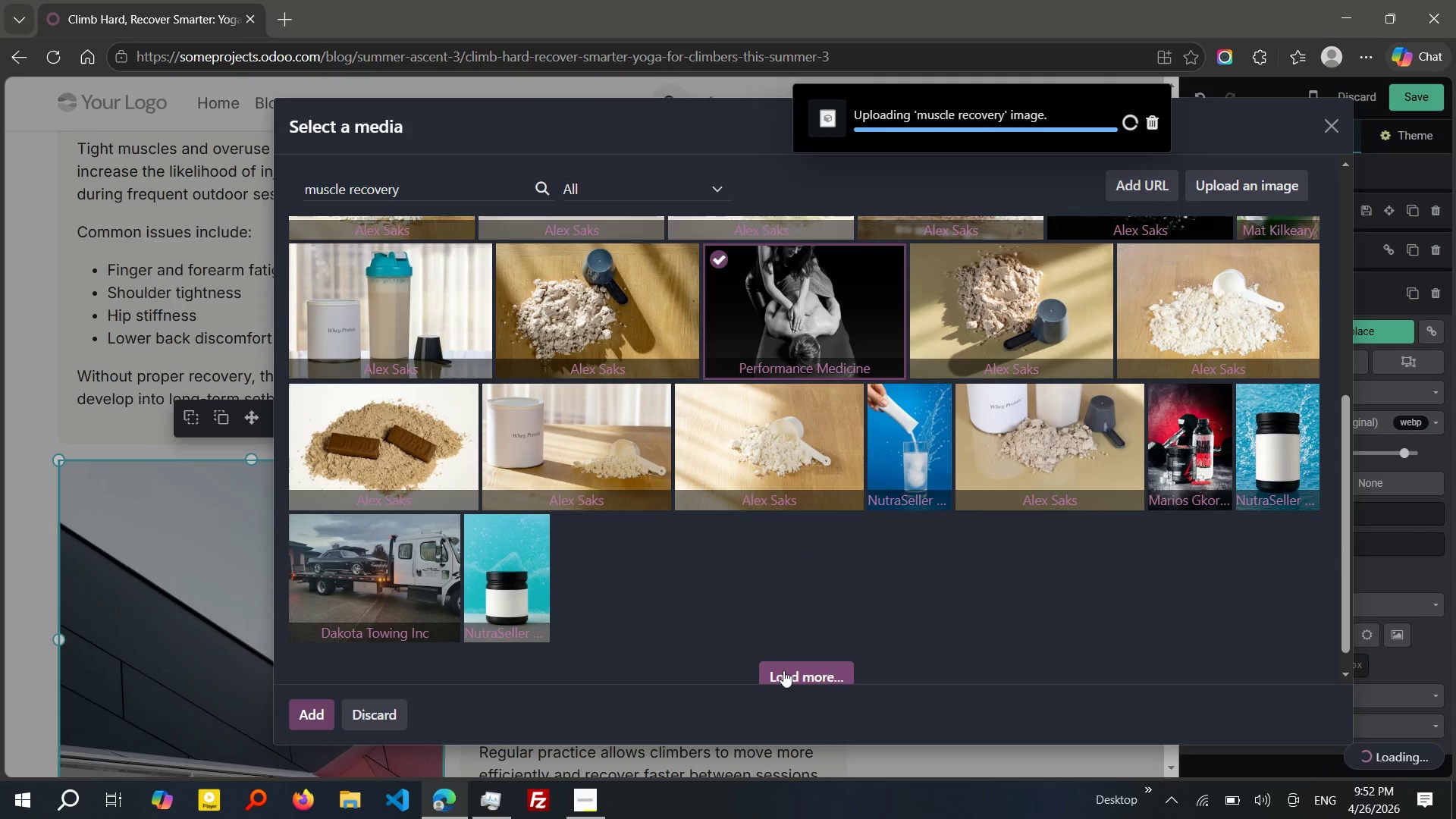 
wait(9.84)
 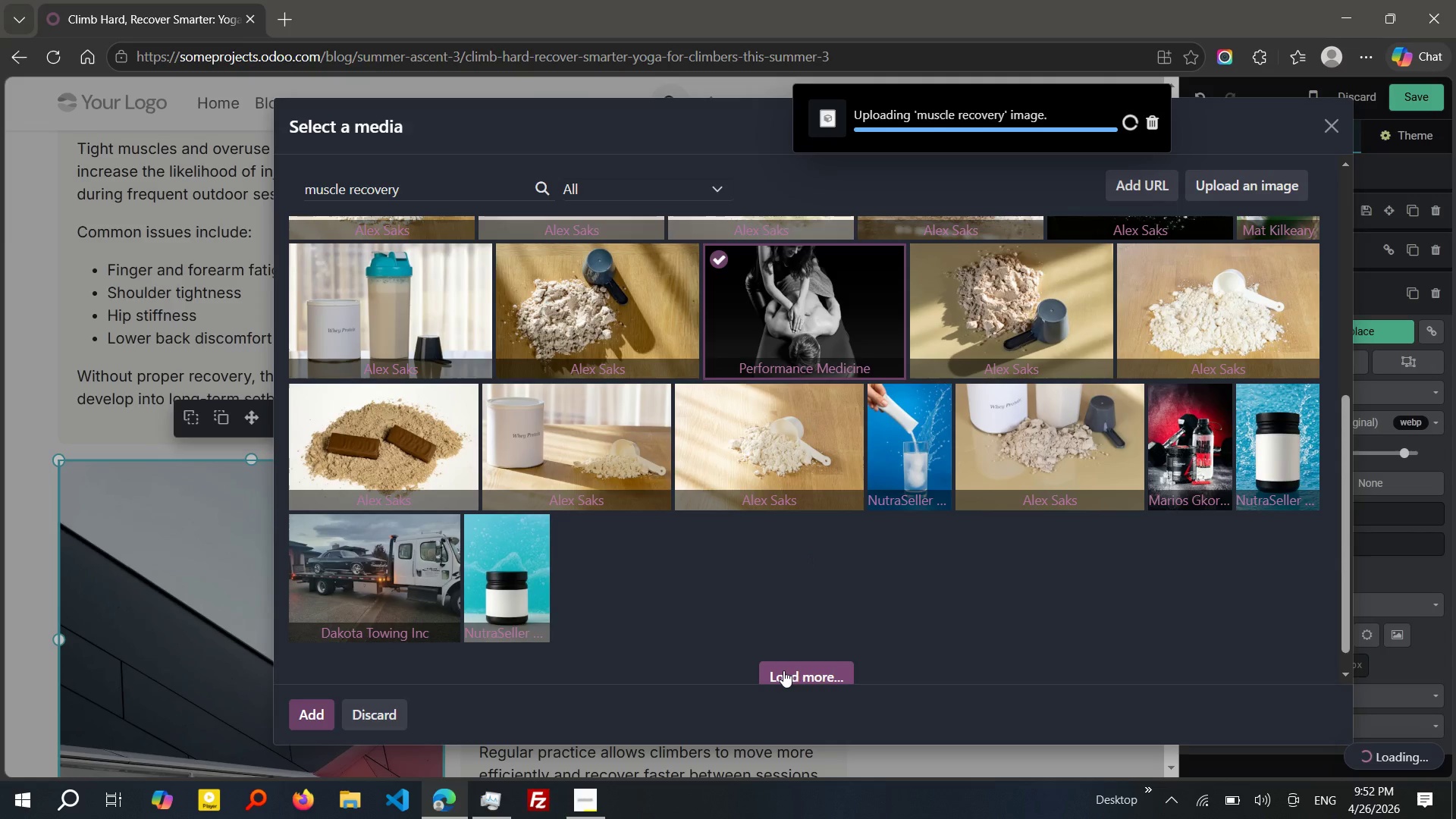 
left_click([600, 806])